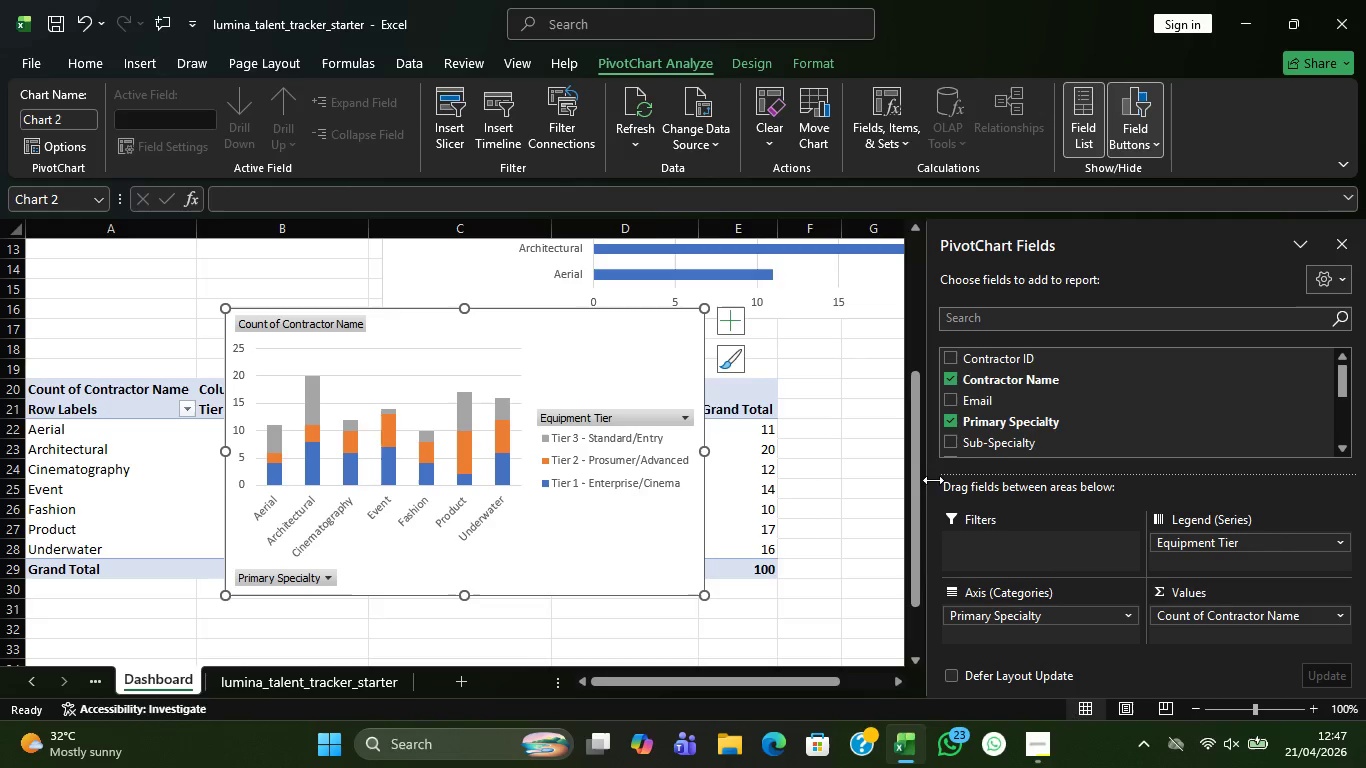 
left_click_drag(start_coordinate=[931, 484], to_coordinate=[1018, 481])
 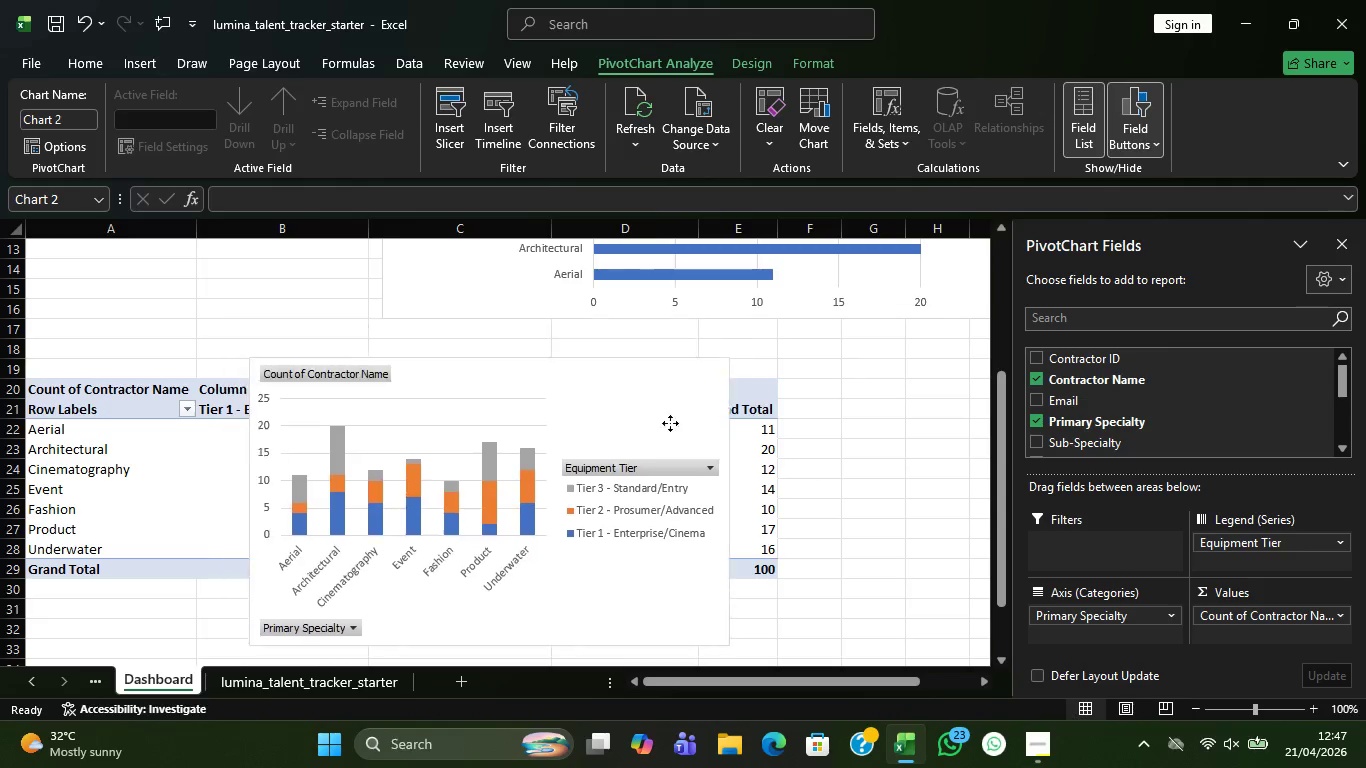 
left_click_drag(start_coordinate=[631, 355], to_coordinate=[859, 391])
 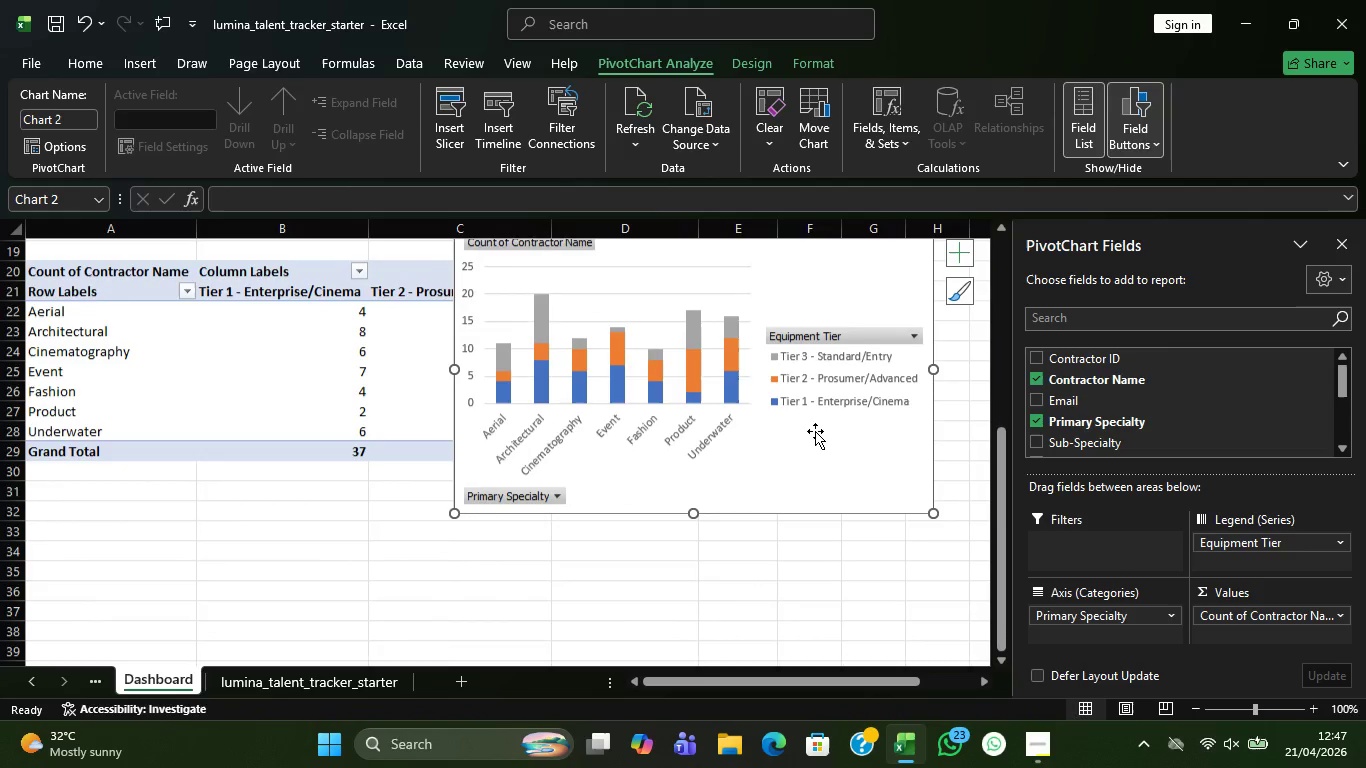 
scroll: coordinate [815, 431], scroll_direction: down, amount: 2.0
 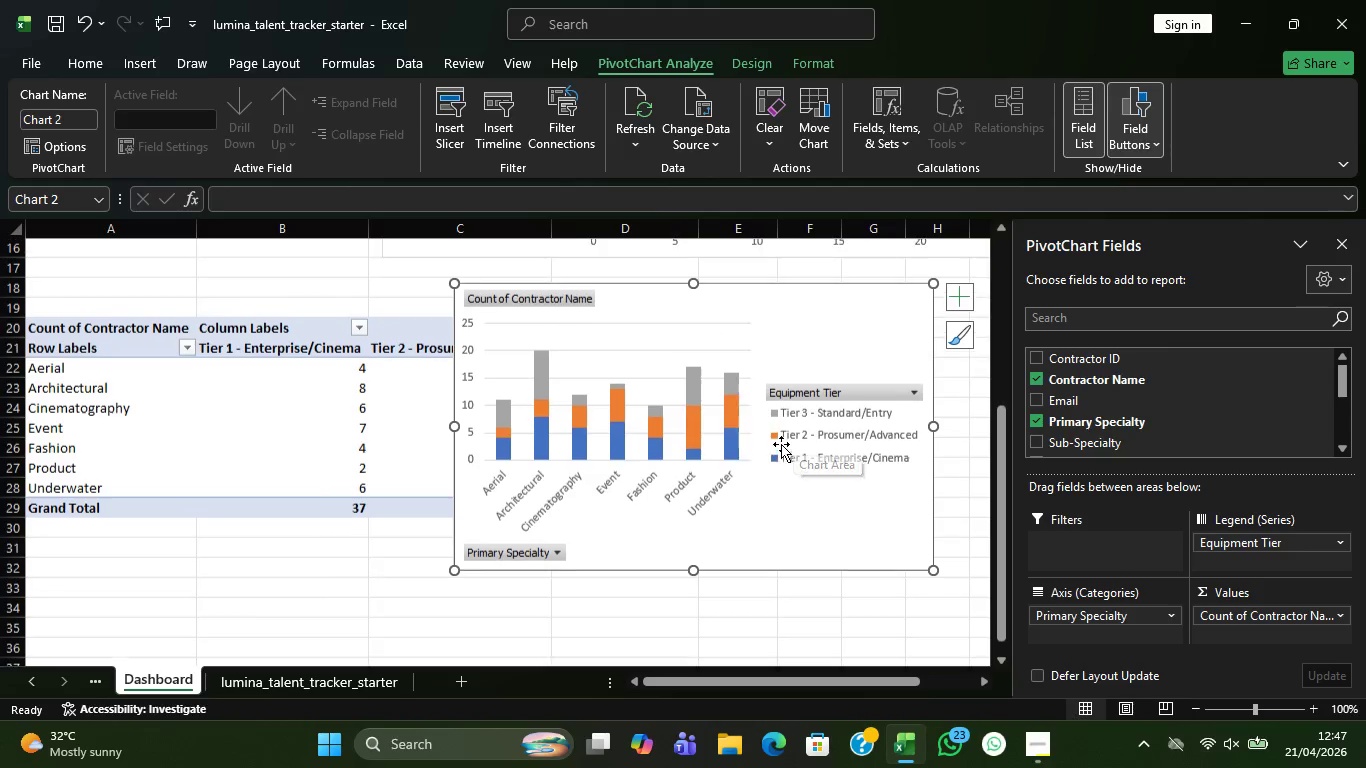 
scroll: coordinate [775, 442], scroll_direction: none, amount: 0.0
 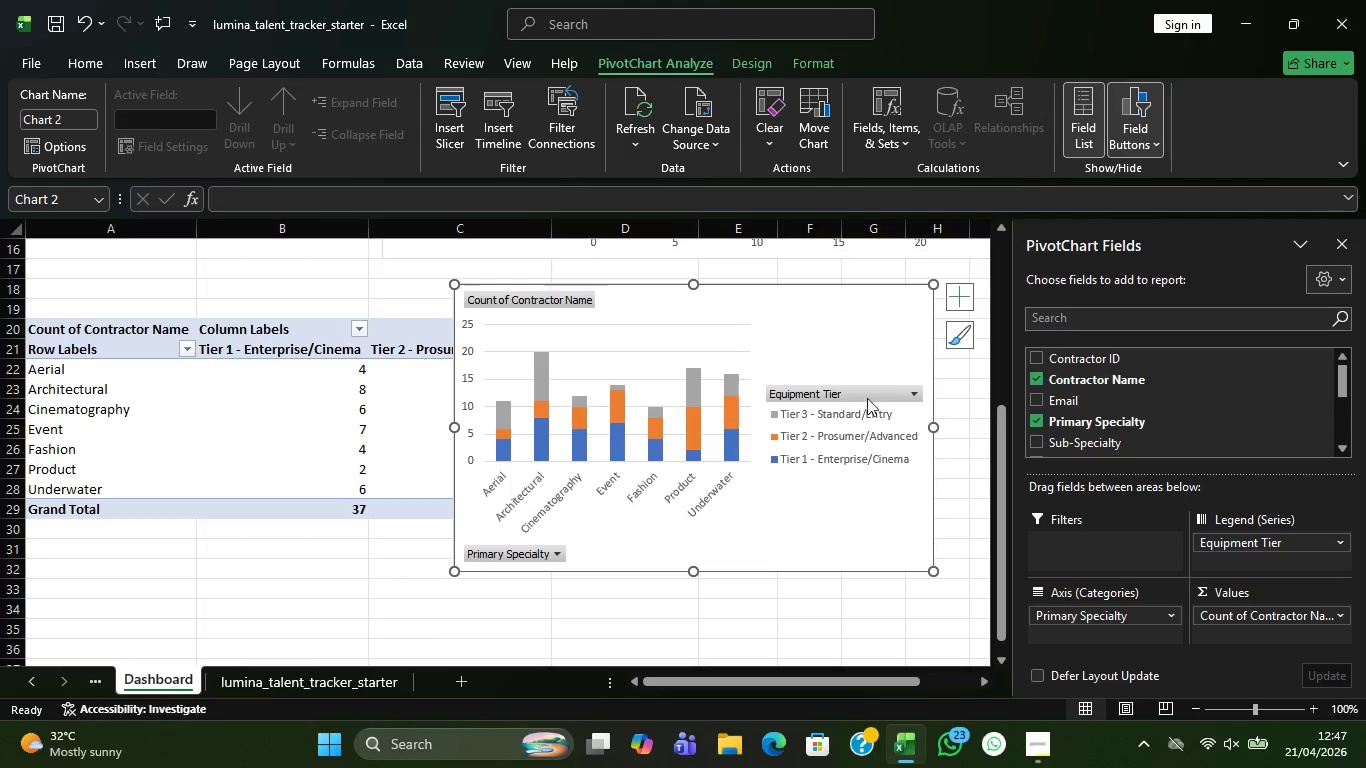 
wait(7.7)
 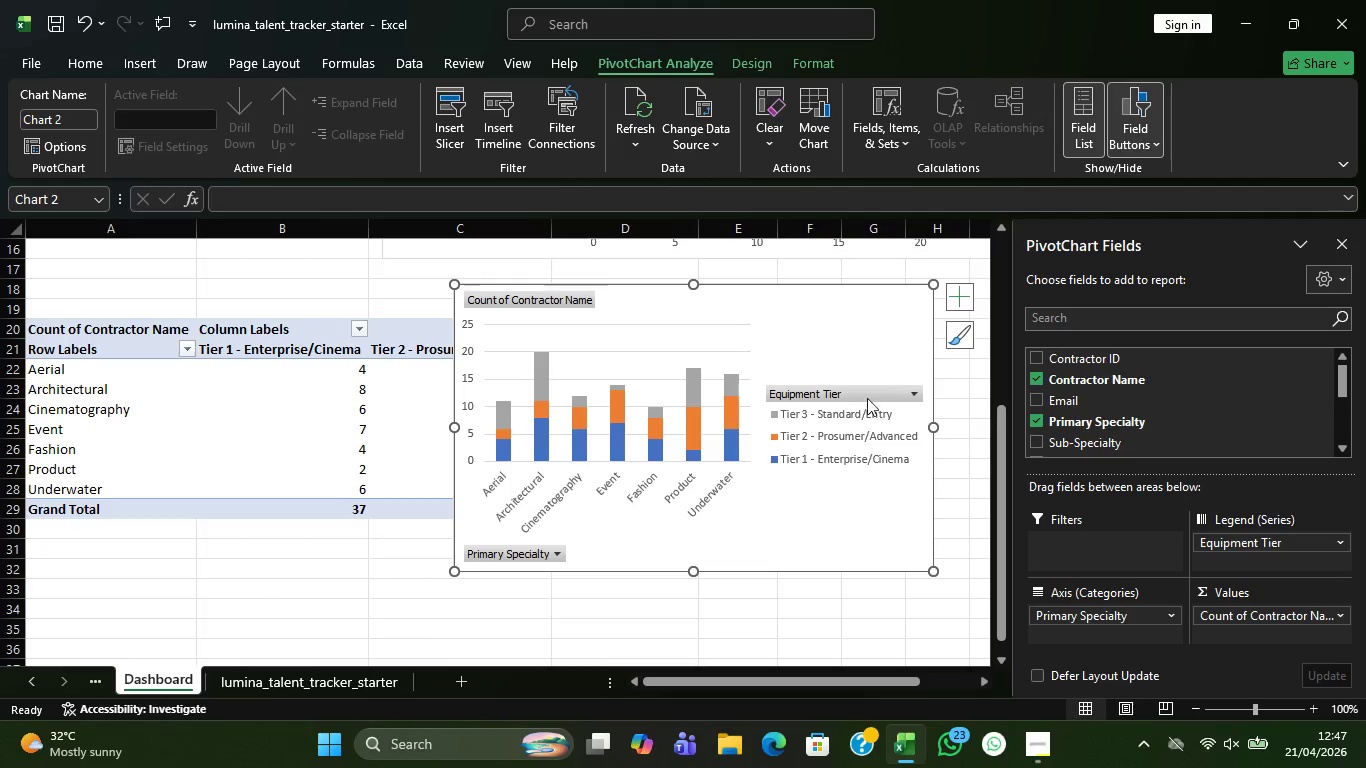 
left_click([574, 305])
 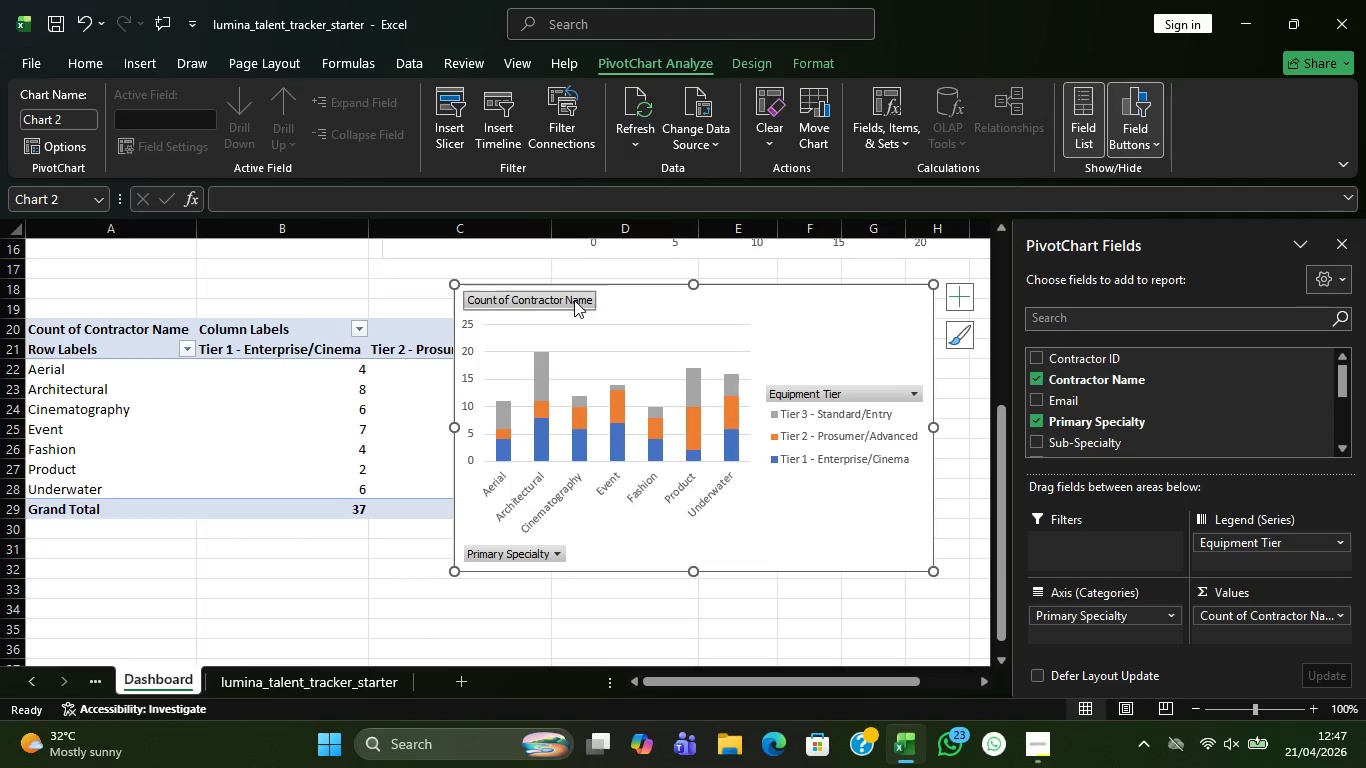 
left_click([574, 300])
 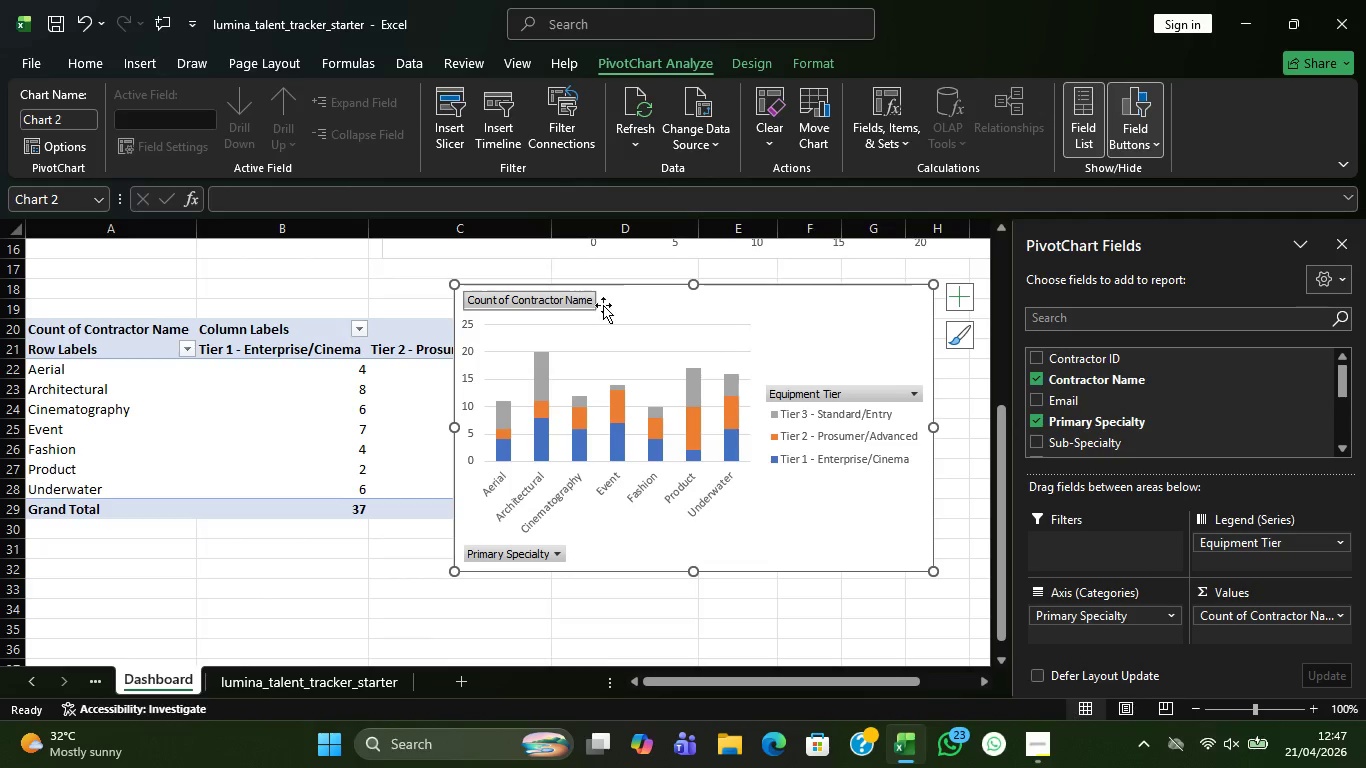 
left_click_drag(start_coordinate=[574, 300], to_coordinate=[623, 310])
 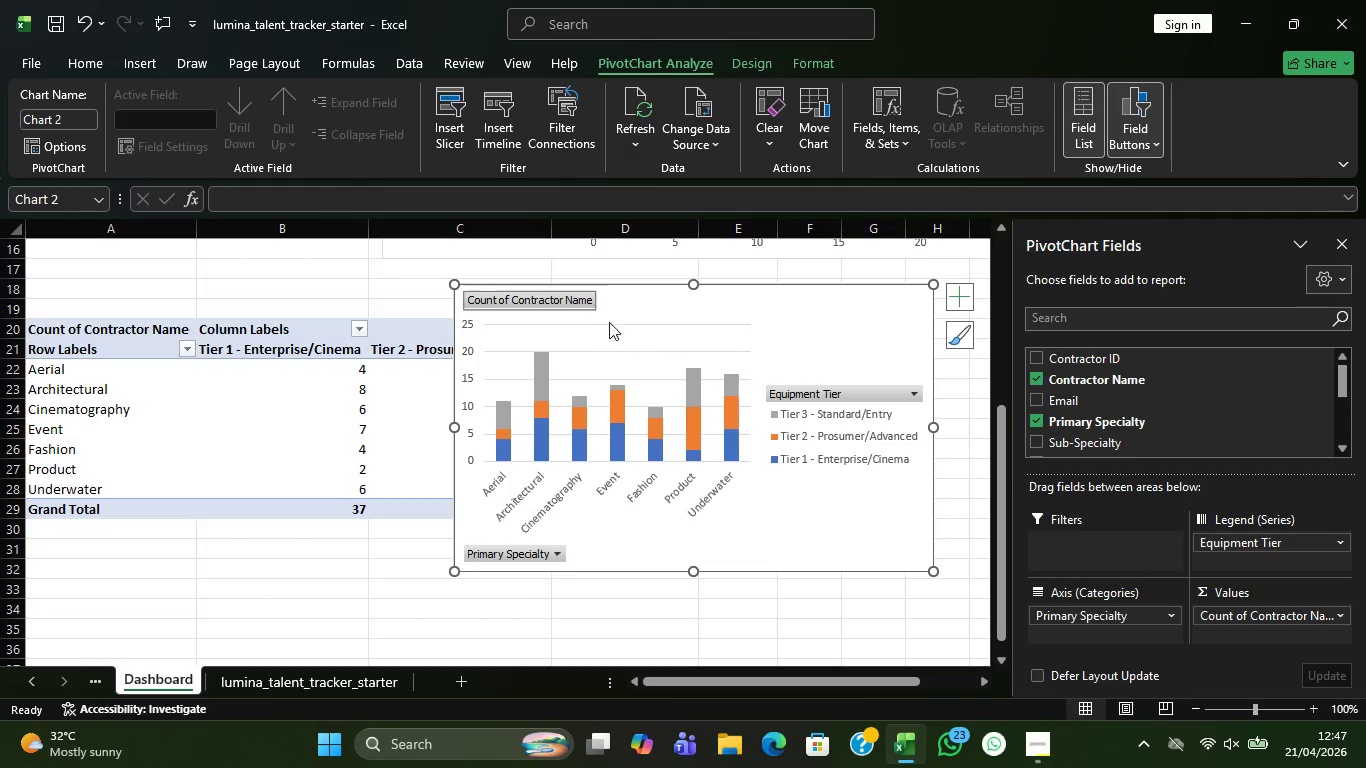 
left_click_drag(start_coordinate=[566, 300], to_coordinate=[665, 325])
 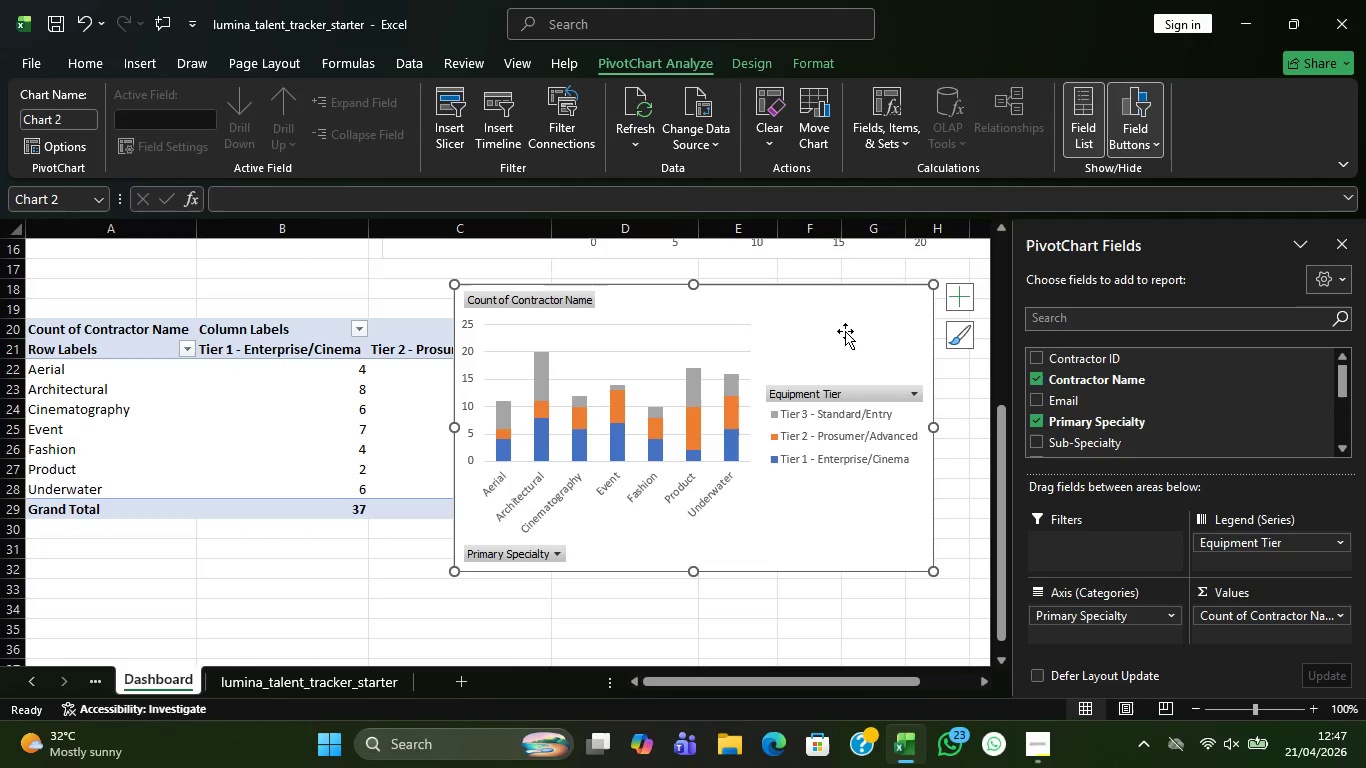 
double_click([832, 325])
 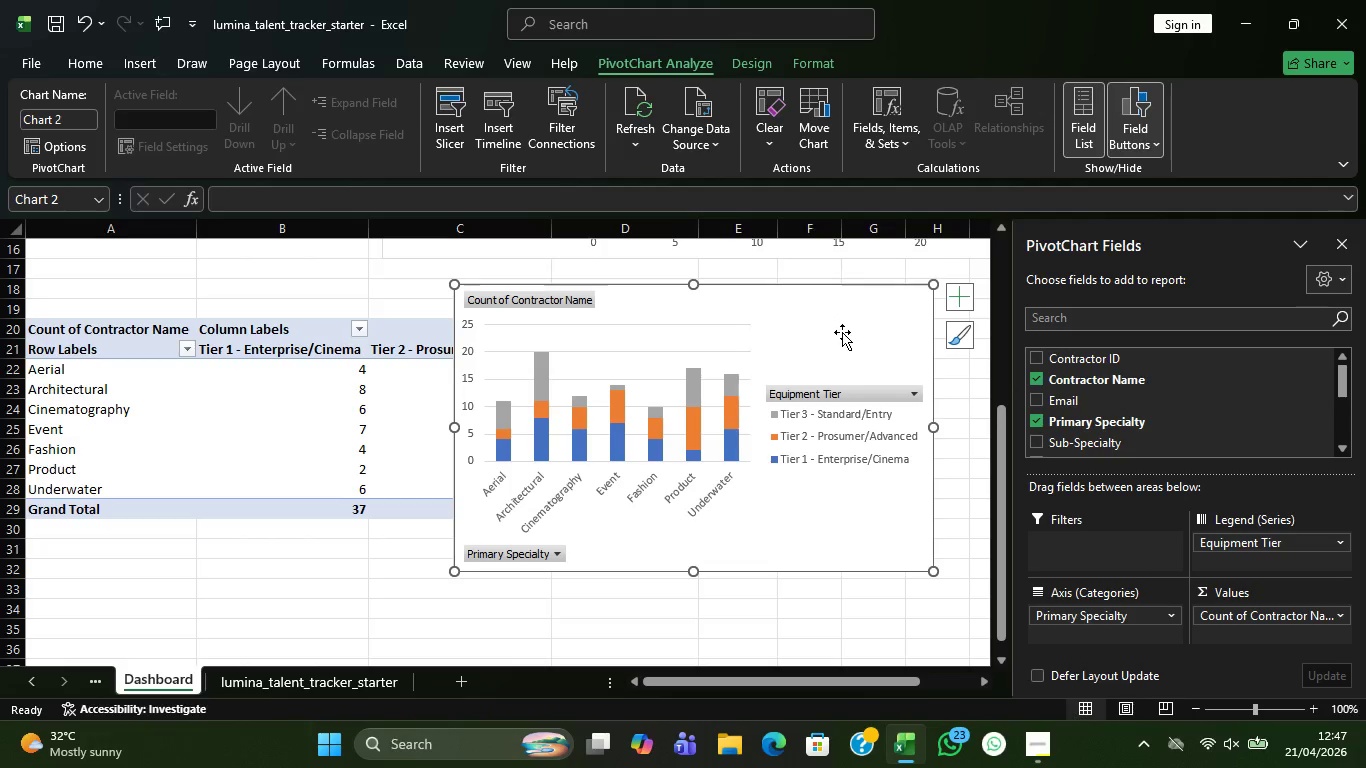 
triple_click([832, 325])
 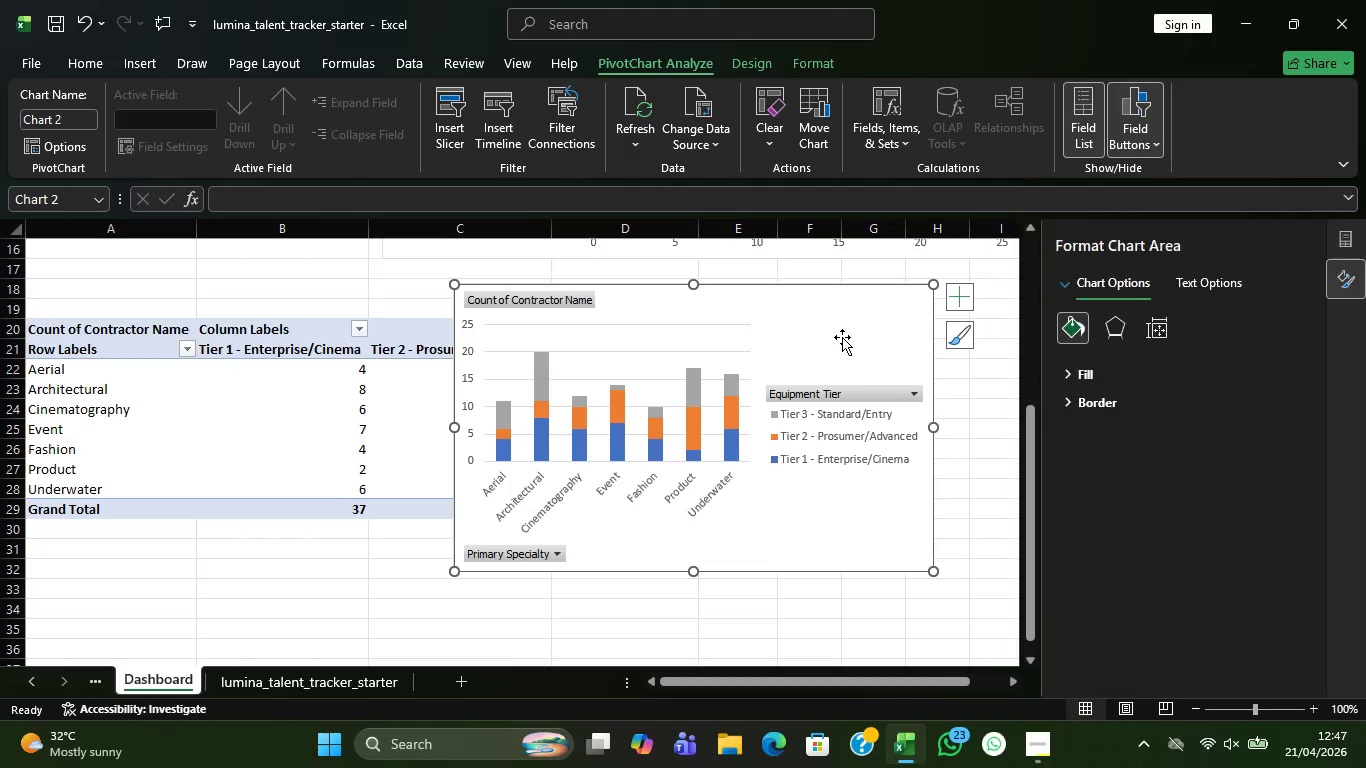 
right_click([842, 337])
 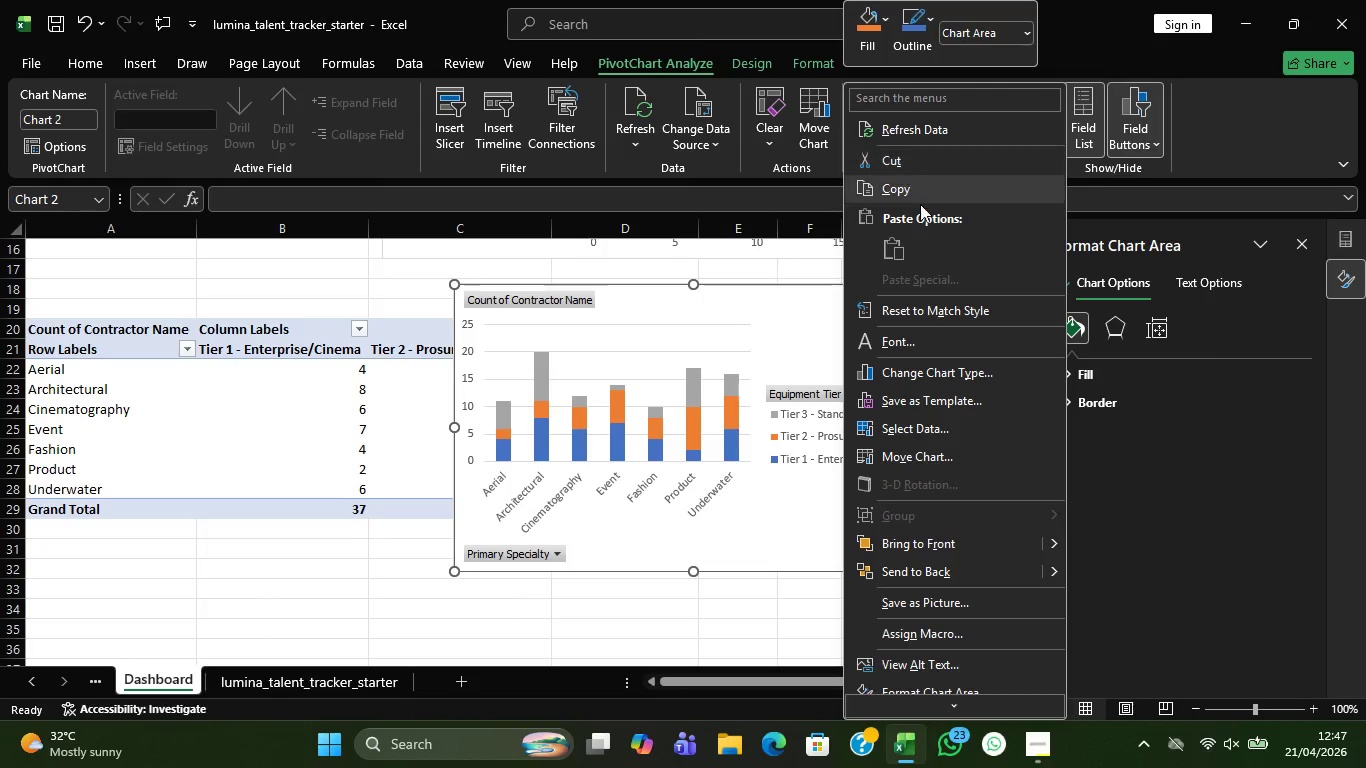 
wait(5.36)
 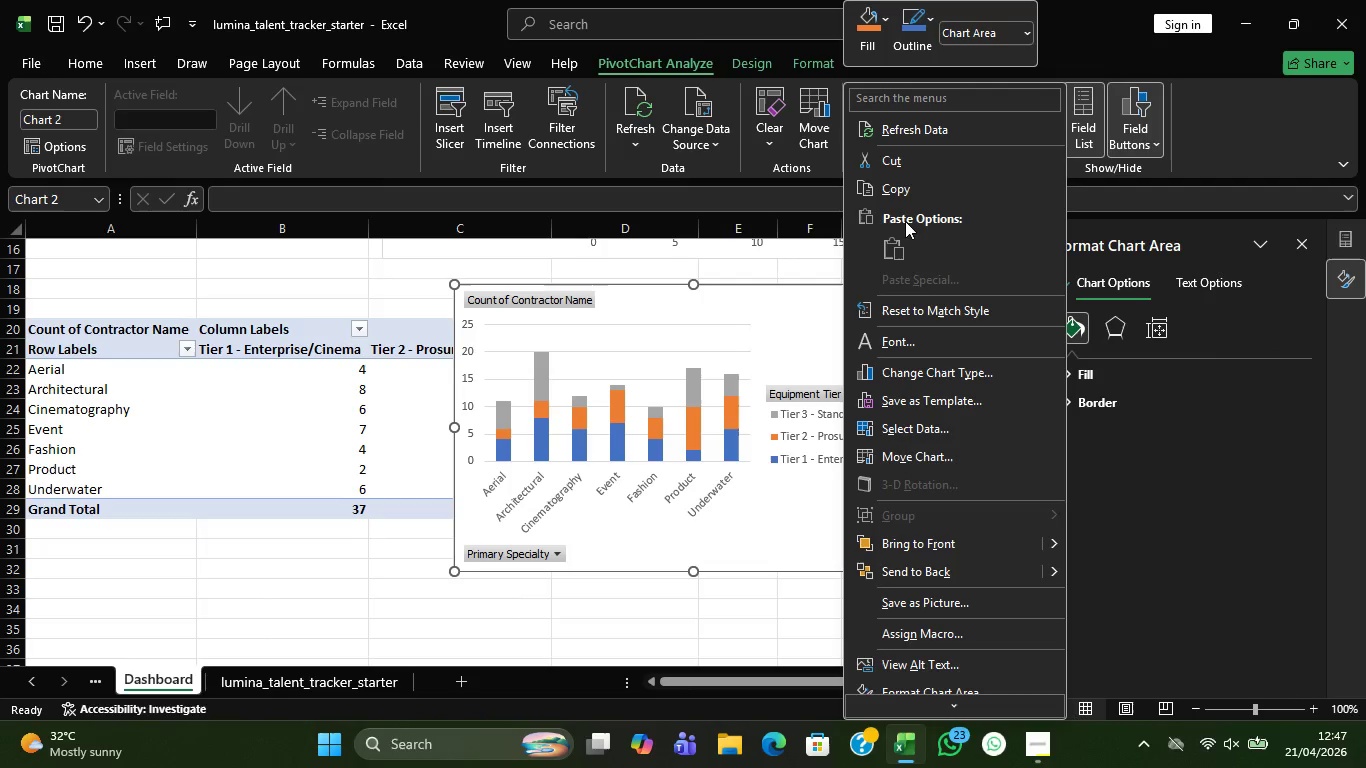 
scroll: coordinate [939, 331], scroll_direction: none, amount: 0.0
 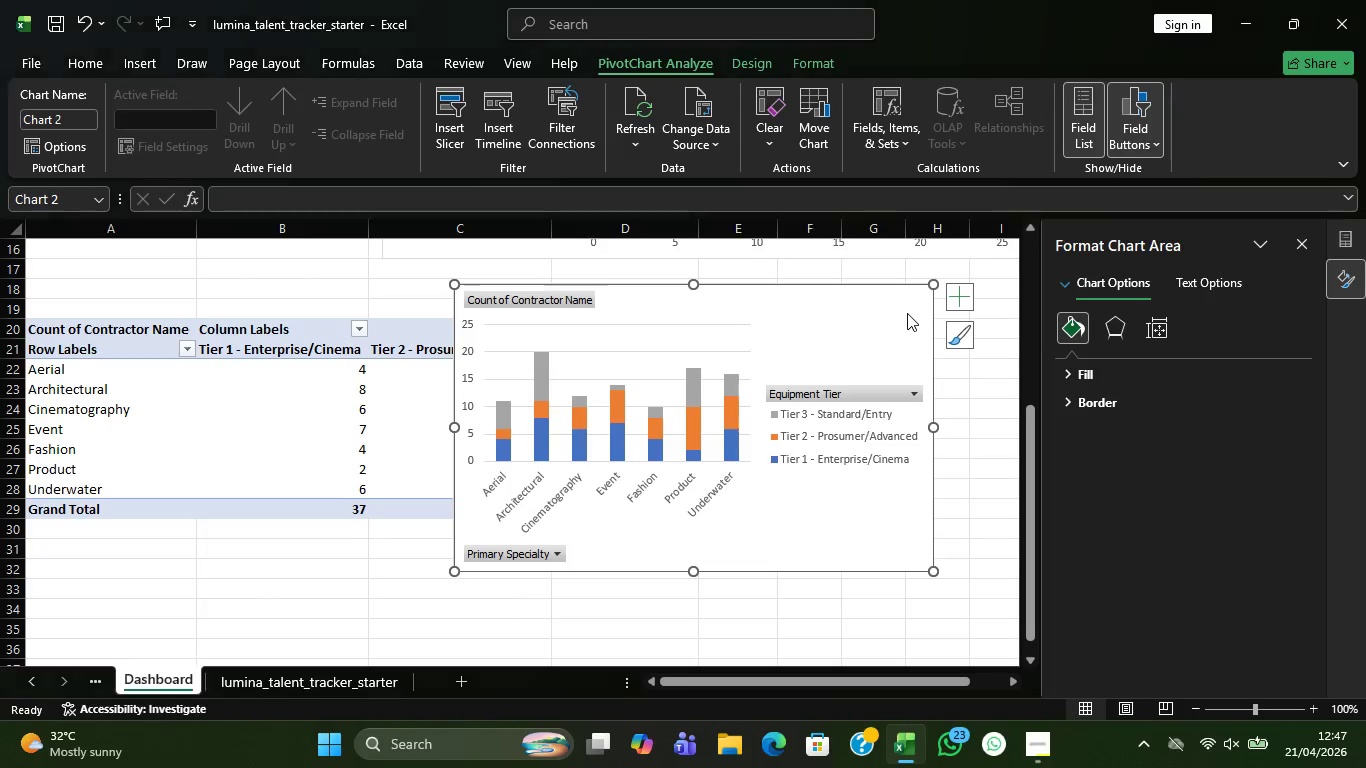 
left_click([907, 315])
 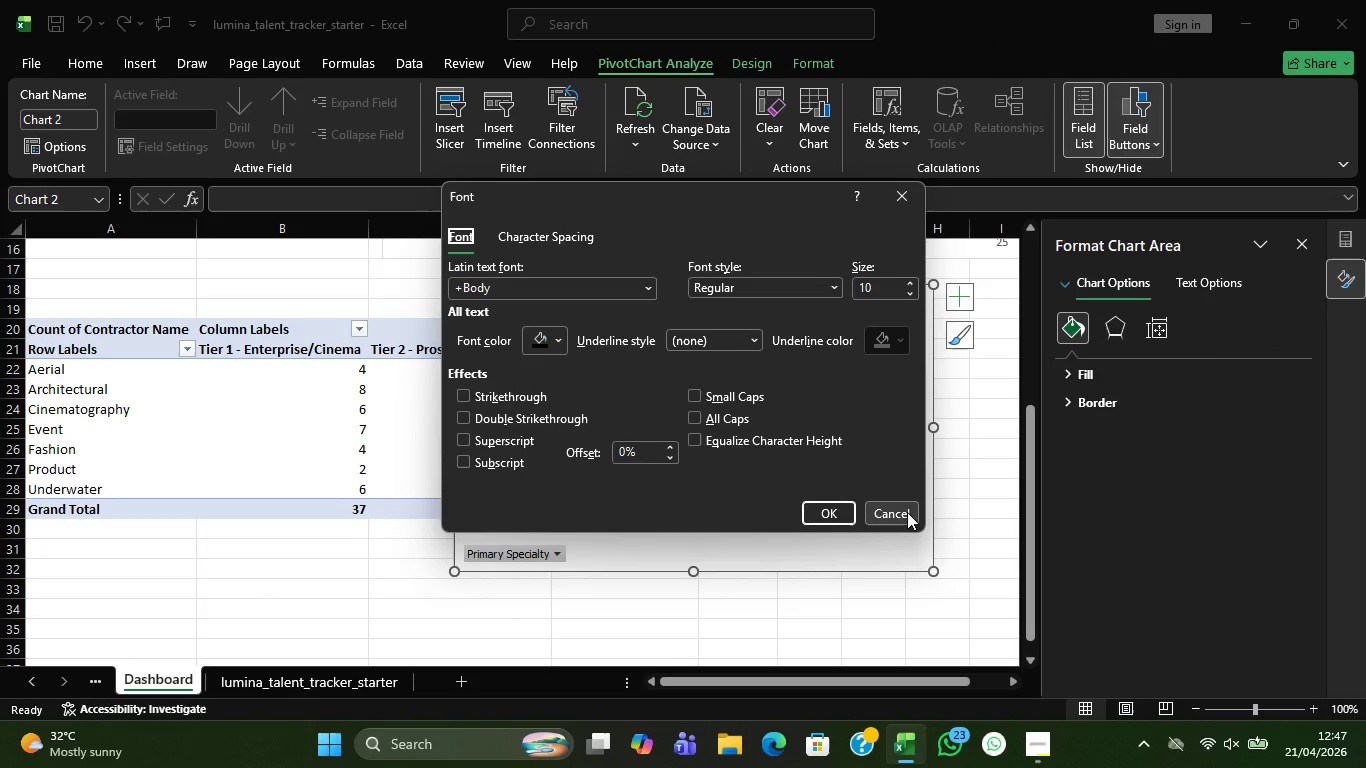 
left_click([907, 515])
 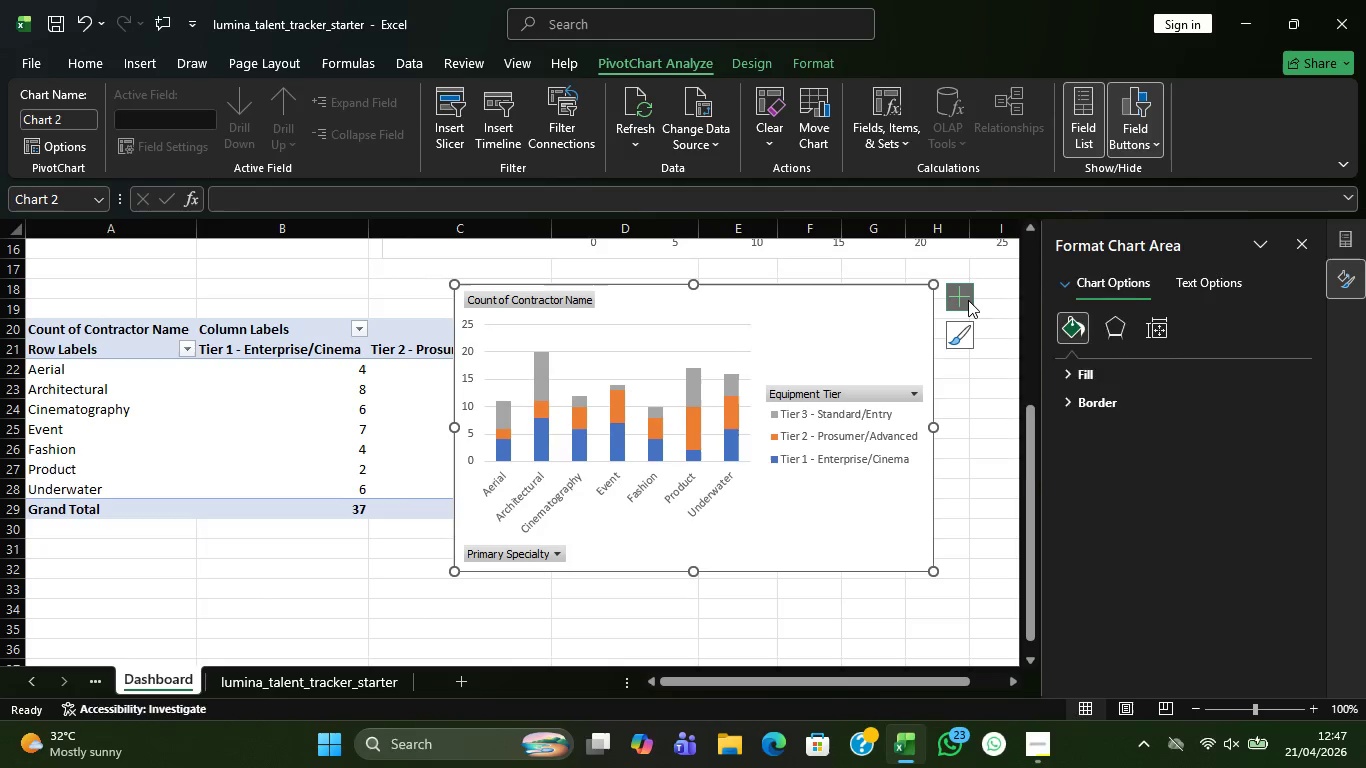 
left_click([968, 300])
 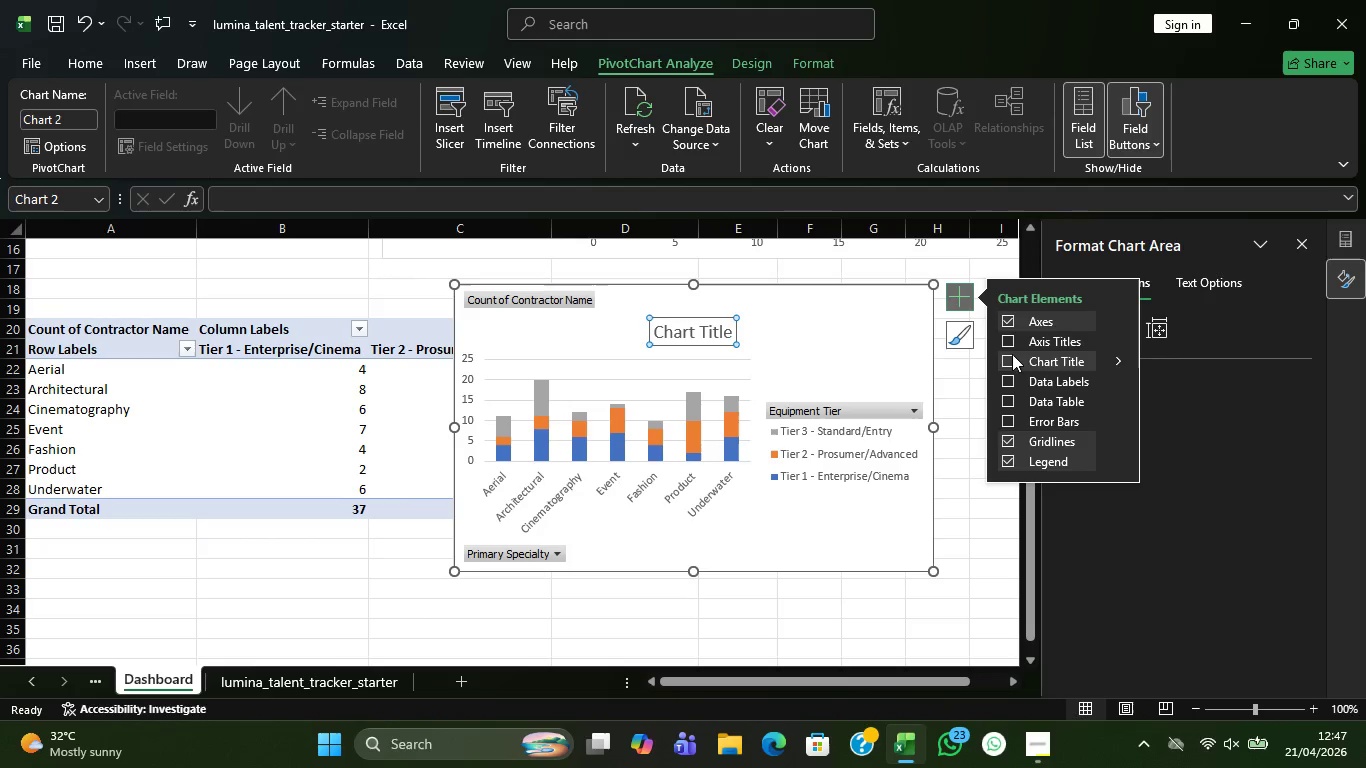 
left_click([1009, 357])
 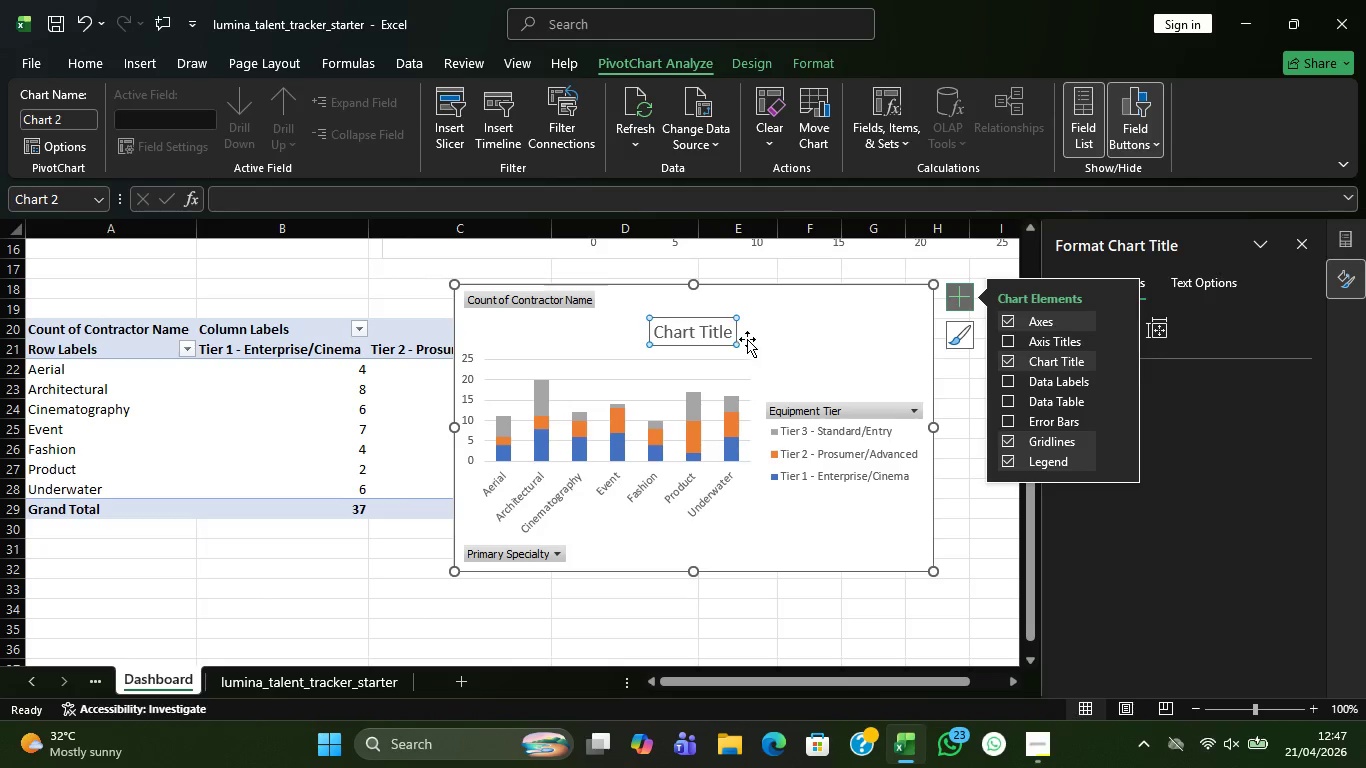 
left_click_drag(start_coordinate=[739, 339], to_coordinate=[899, 370])
 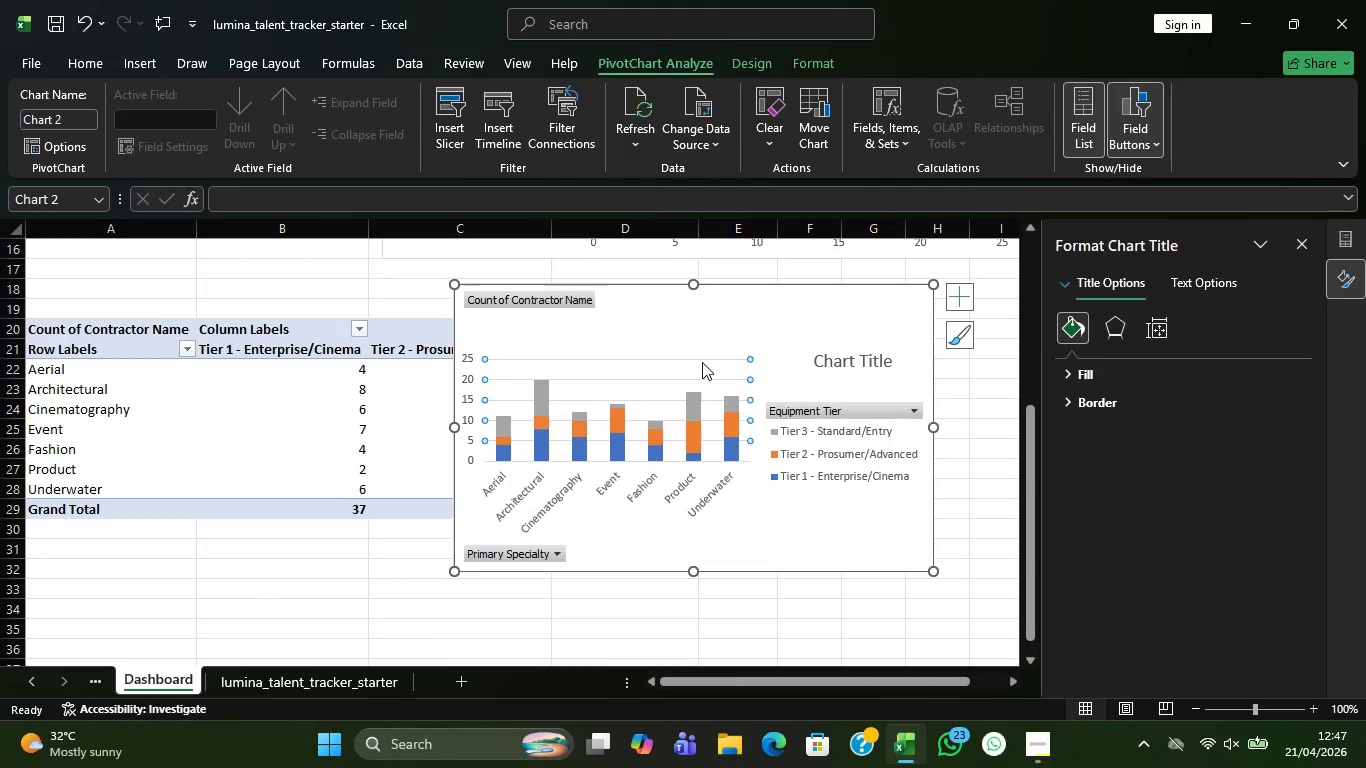 
left_click([702, 362])
 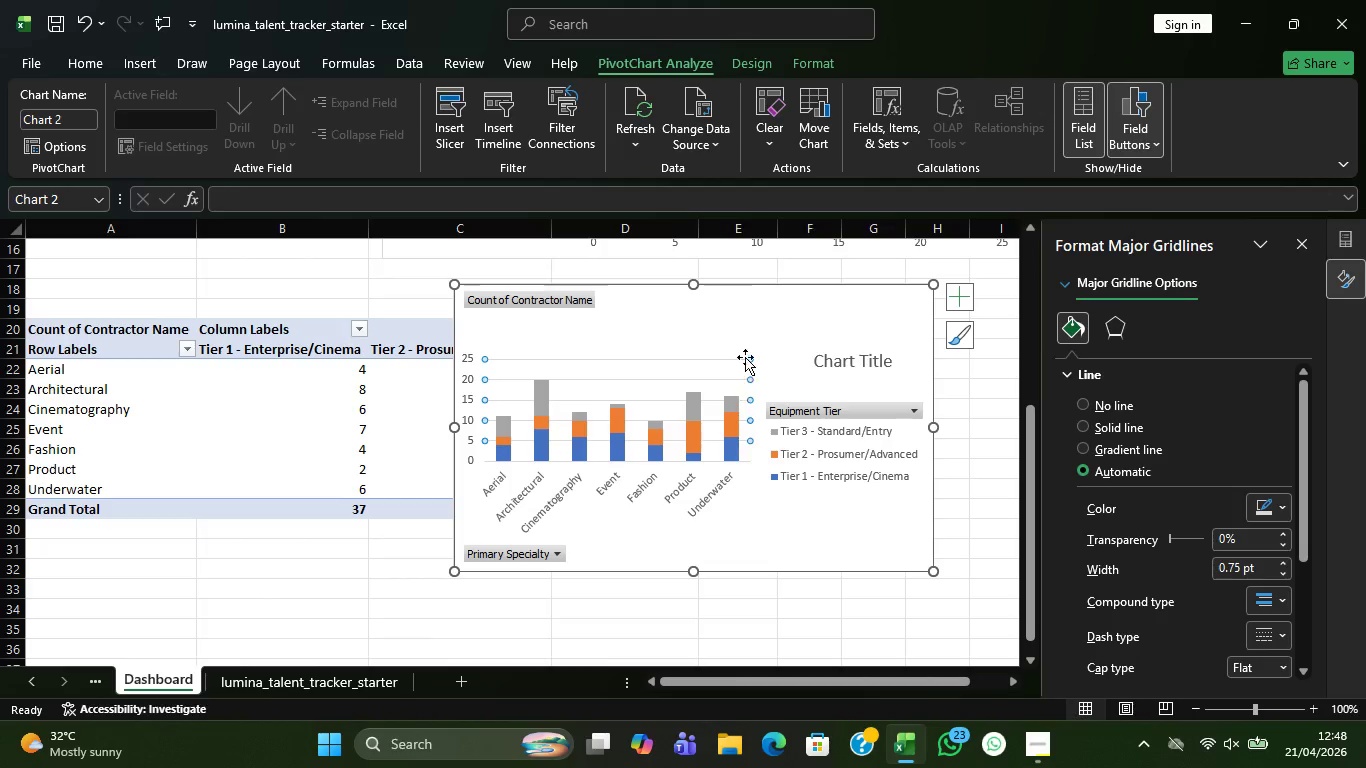 
left_click_drag(start_coordinate=[746, 361], to_coordinate=[748, 342])
 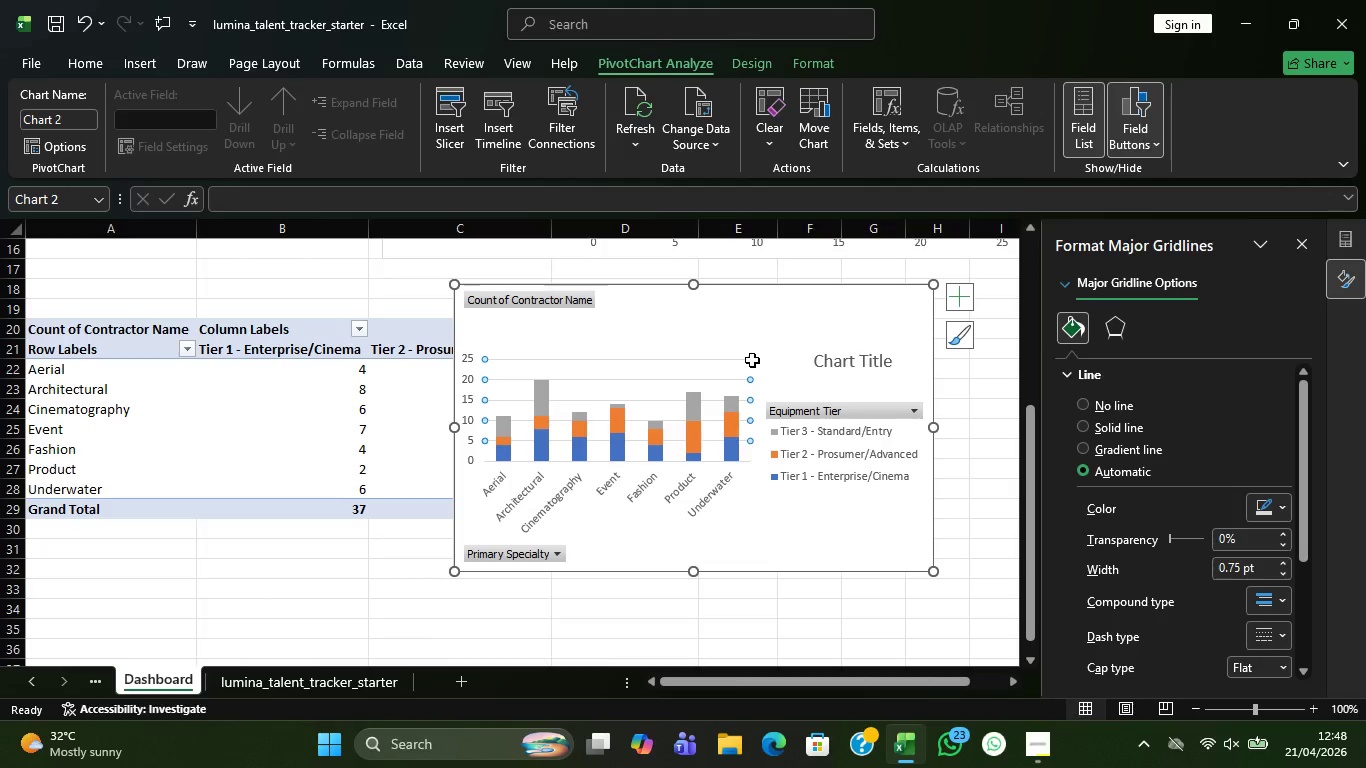 
left_click([752, 360])
 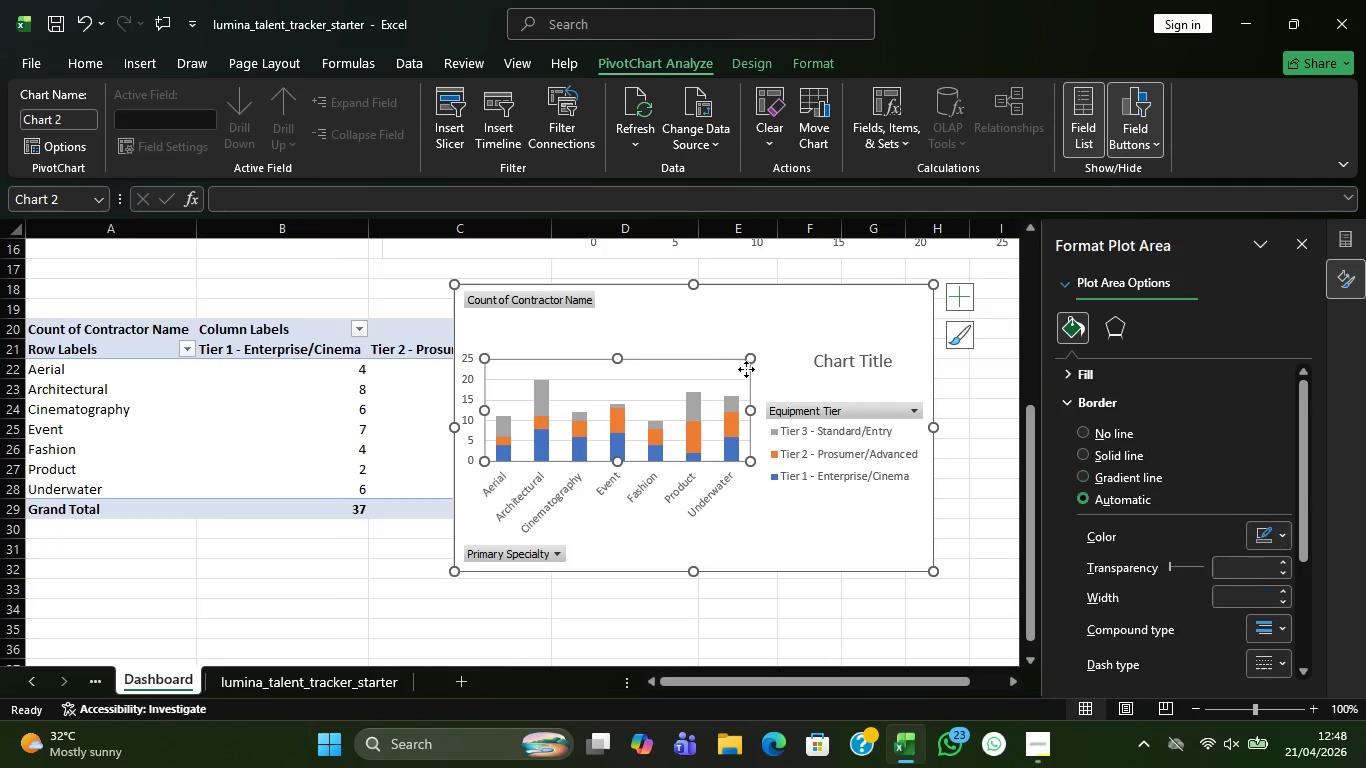 
left_click_drag(start_coordinate=[746, 368], to_coordinate=[748, 352])
 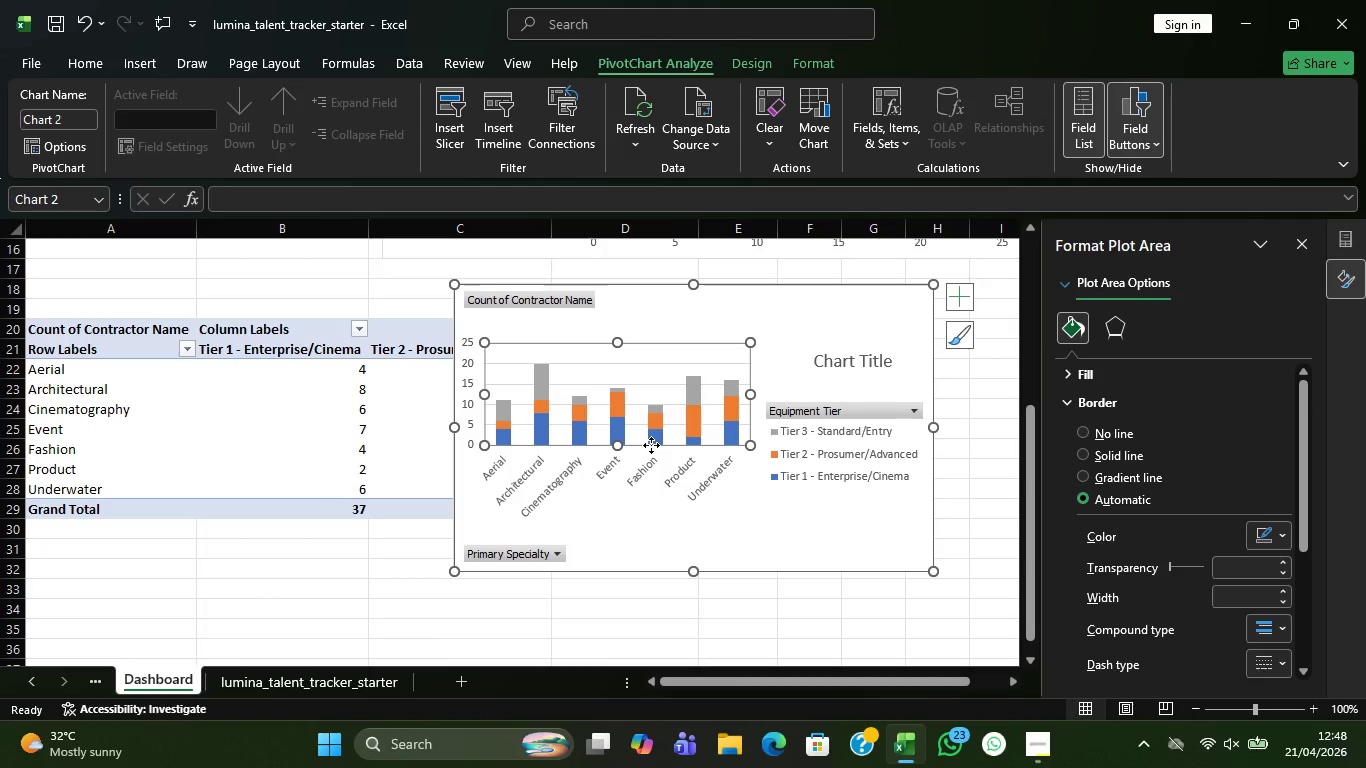 
left_click_drag(start_coordinate=[651, 445], to_coordinate=[653, 458])
 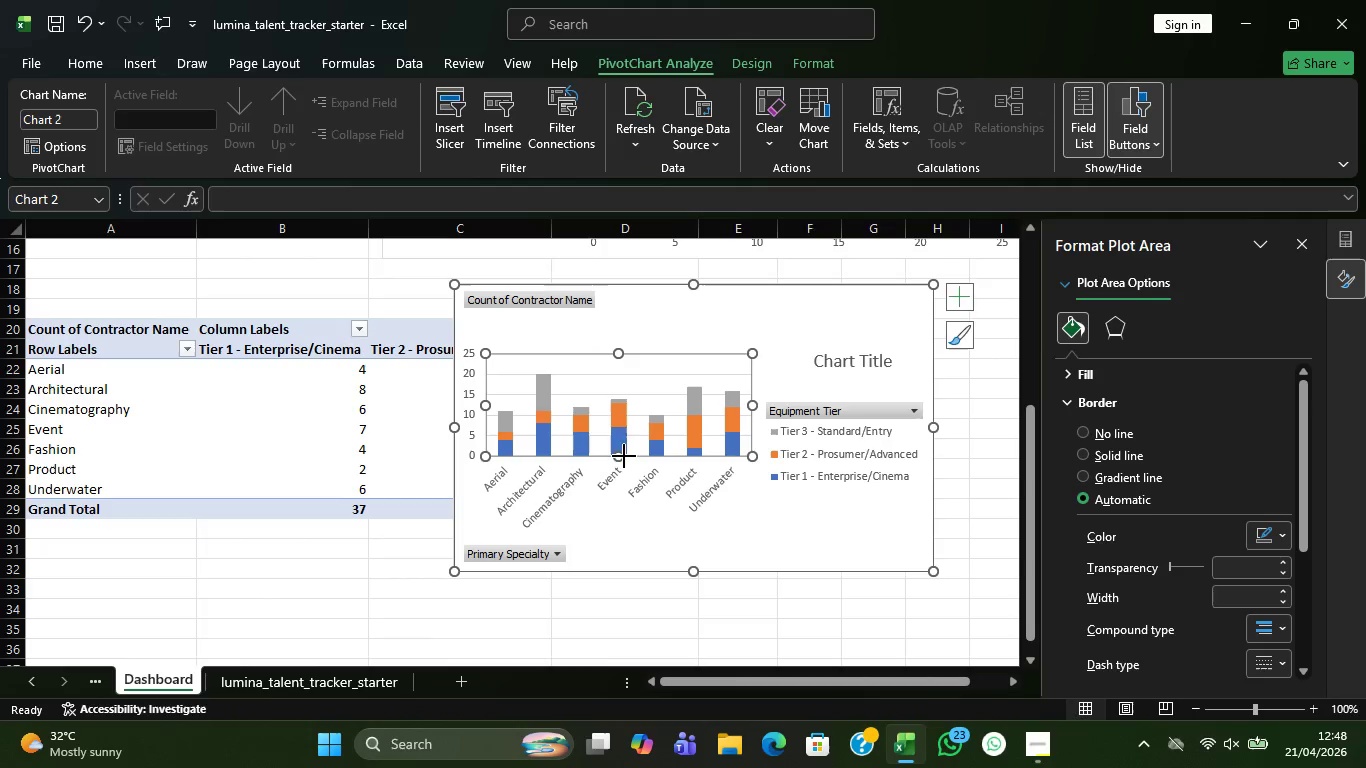 
left_click_drag(start_coordinate=[624, 456], to_coordinate=[626, 469])
 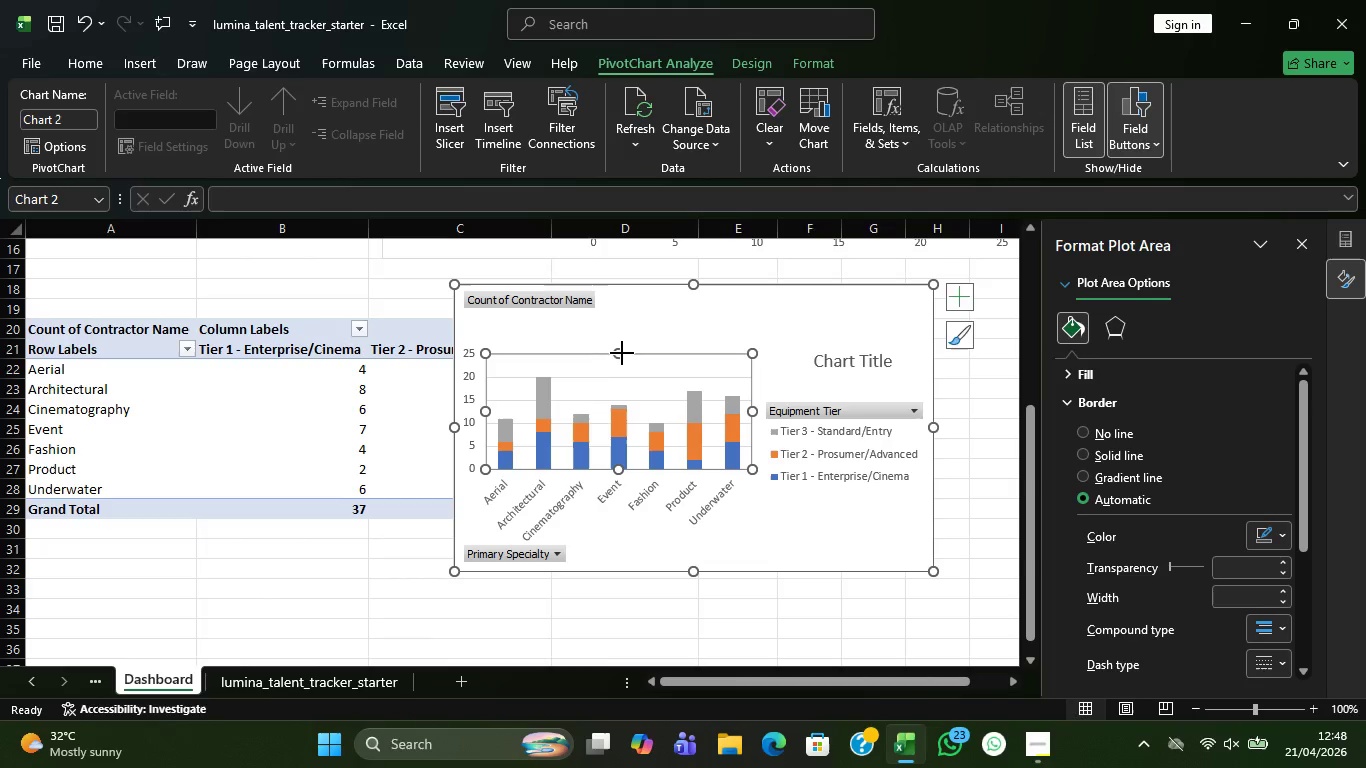 
left_click_drag(start_coordinate=[621, 352], to_coordinate=[637, 317])
 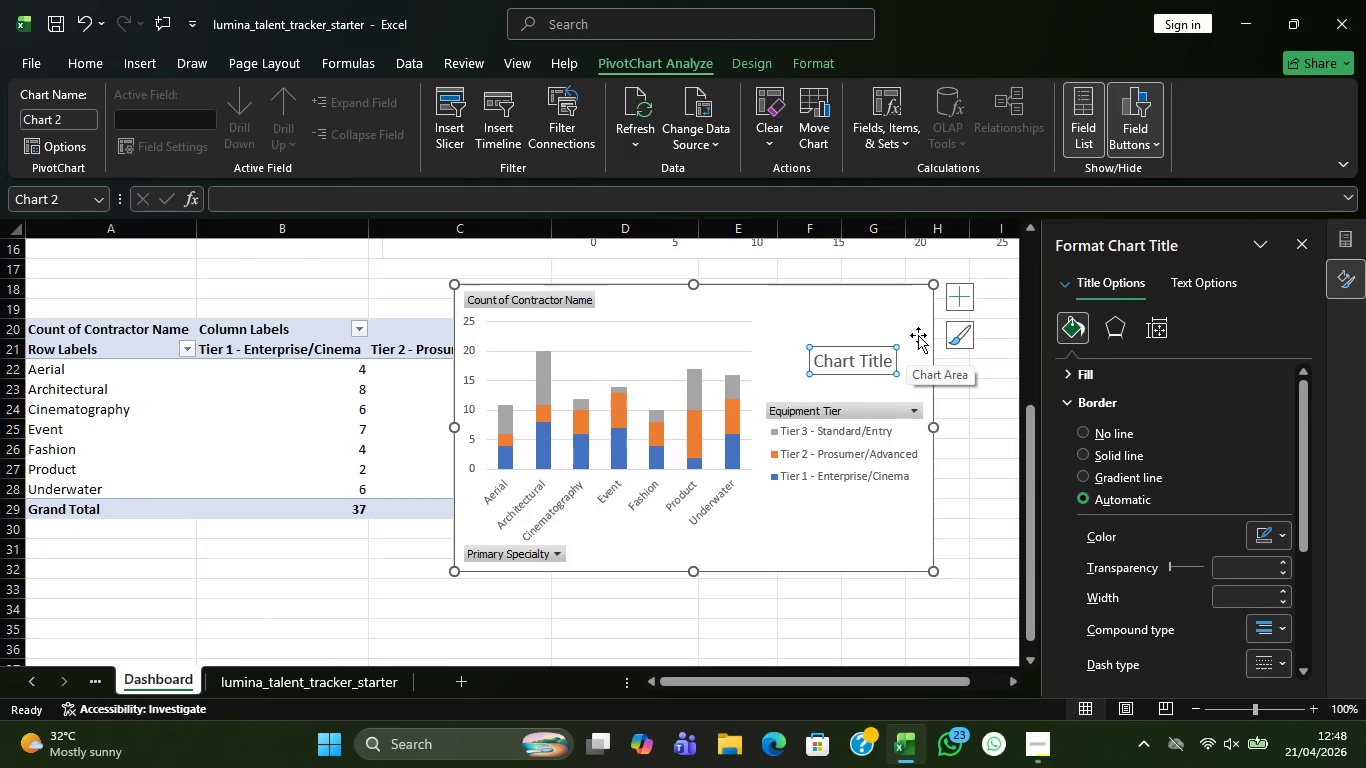 
wait(5.93)
 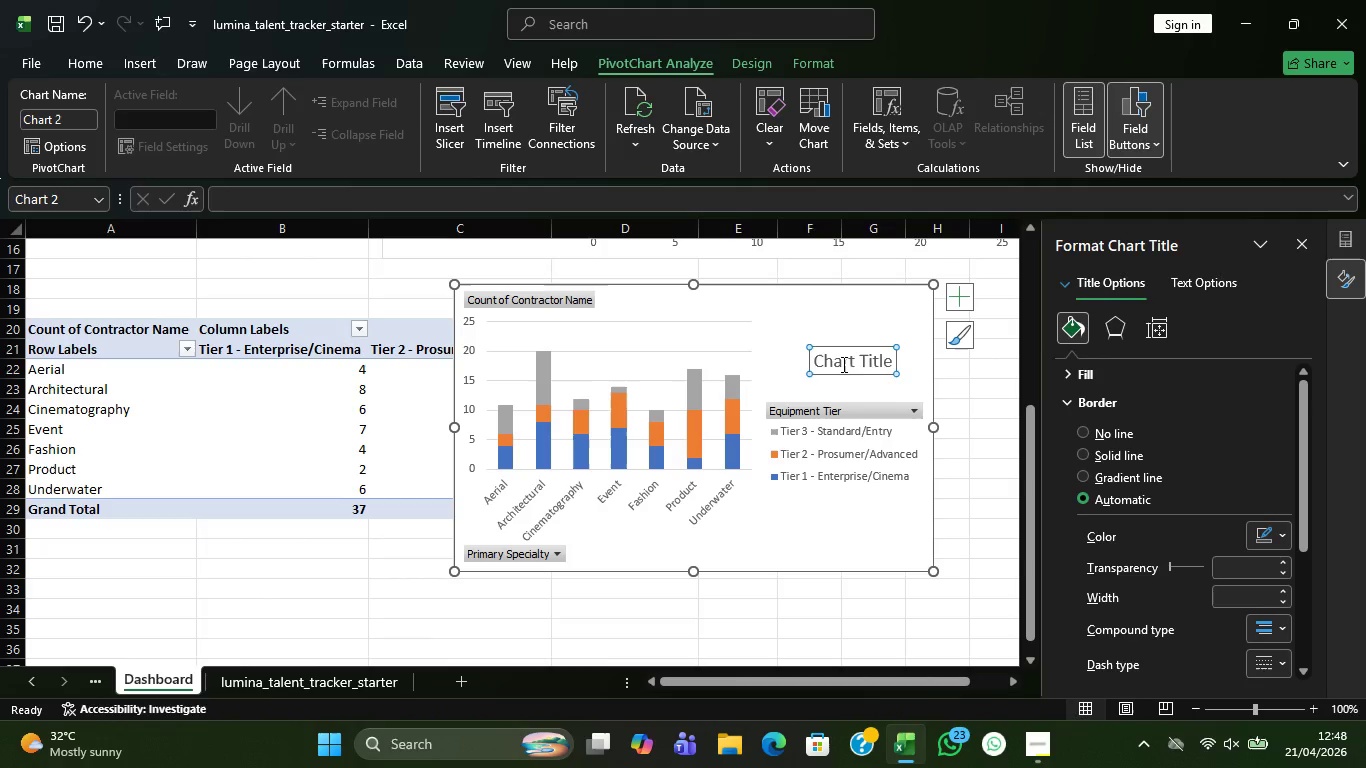 
mouse_move([964, 318])
 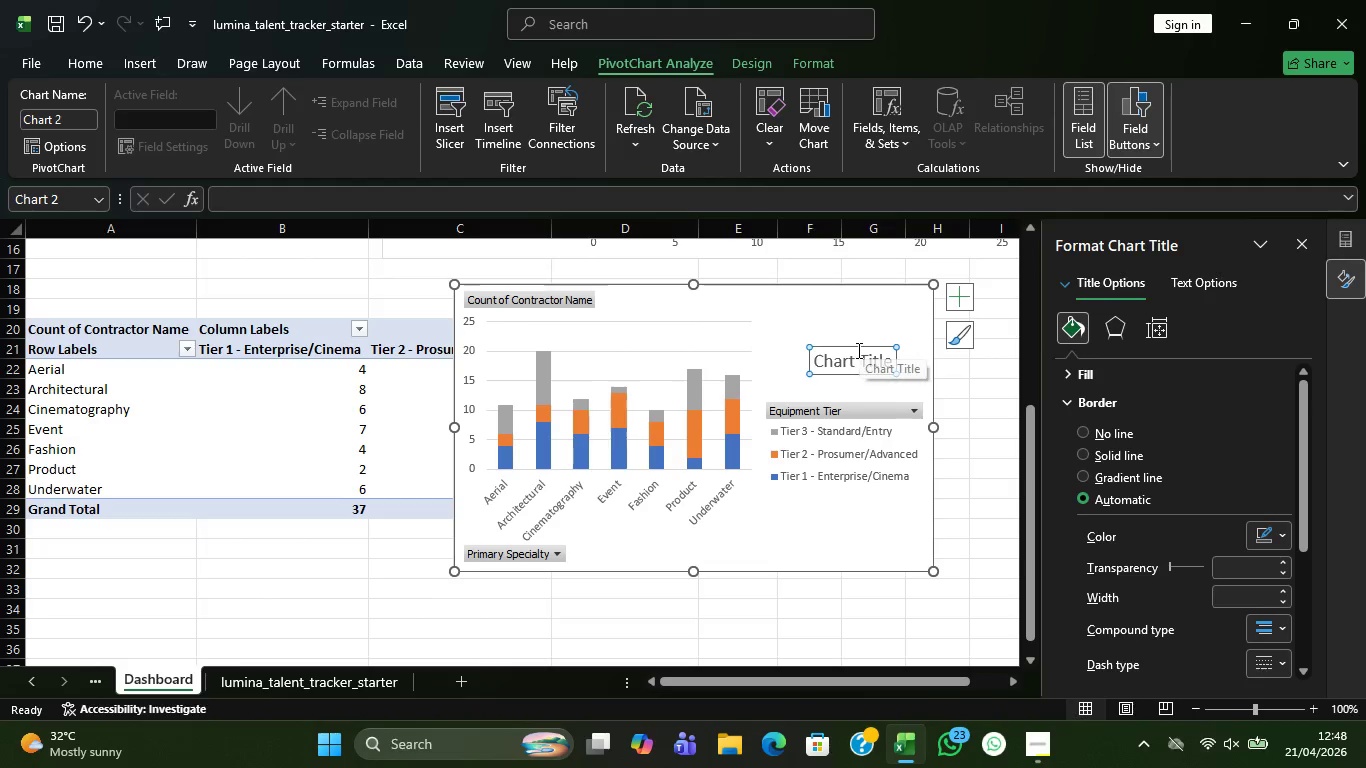 
wait(6.48)
 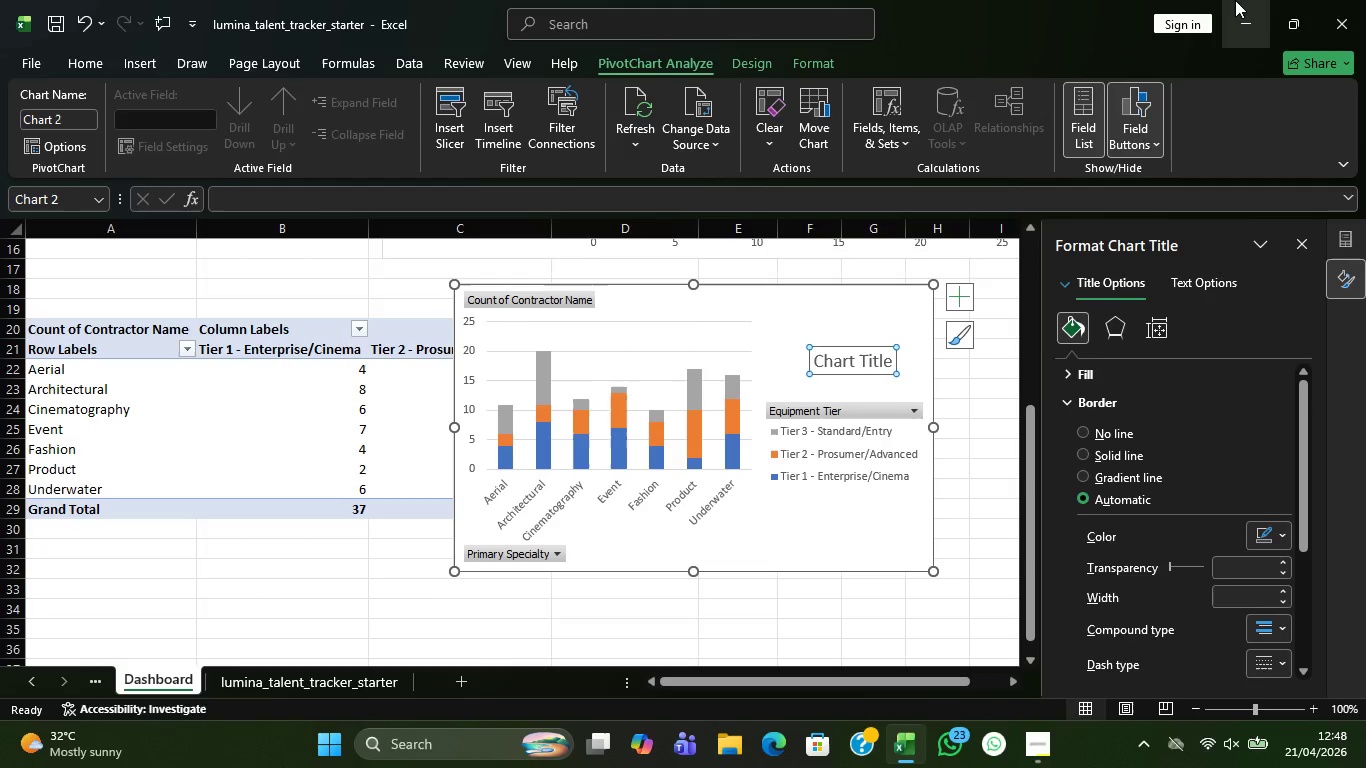 
left_click([877, 353])
 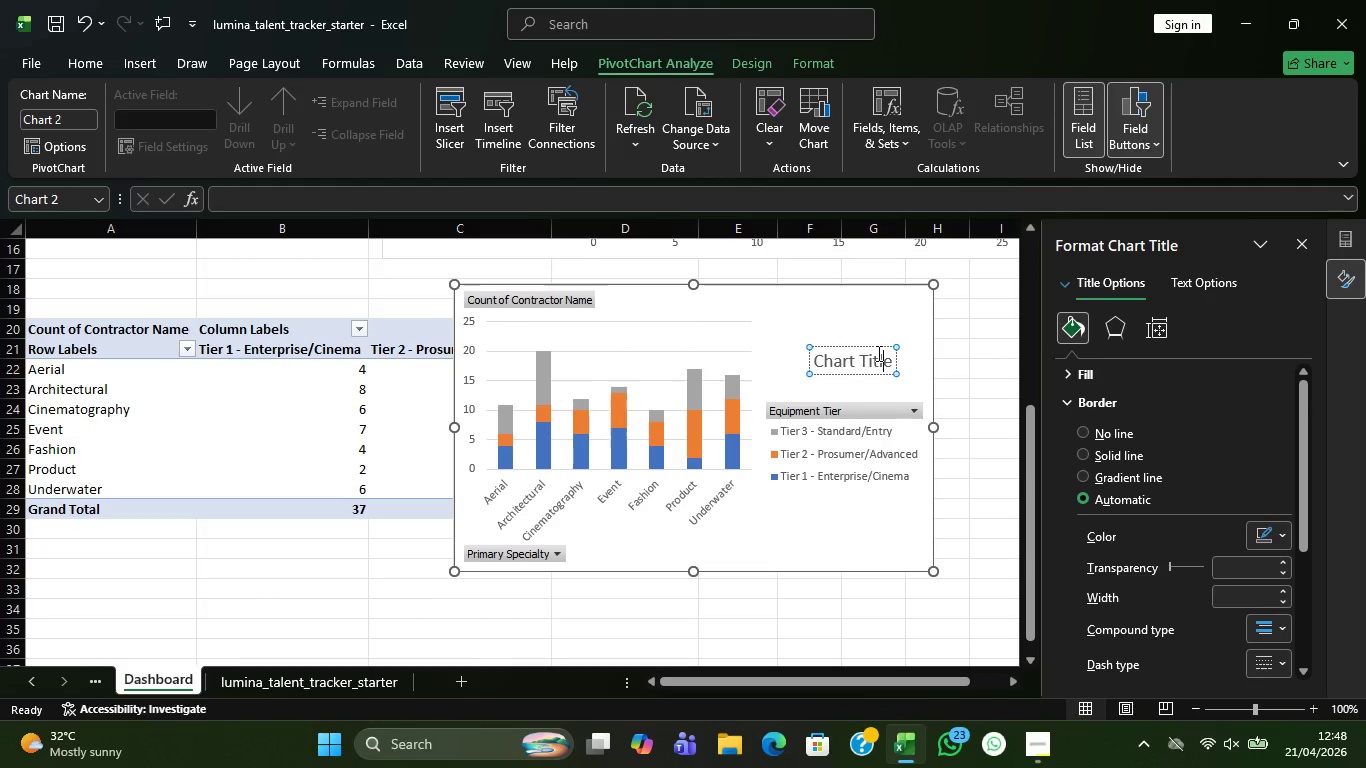 
key(ArrowRight)
 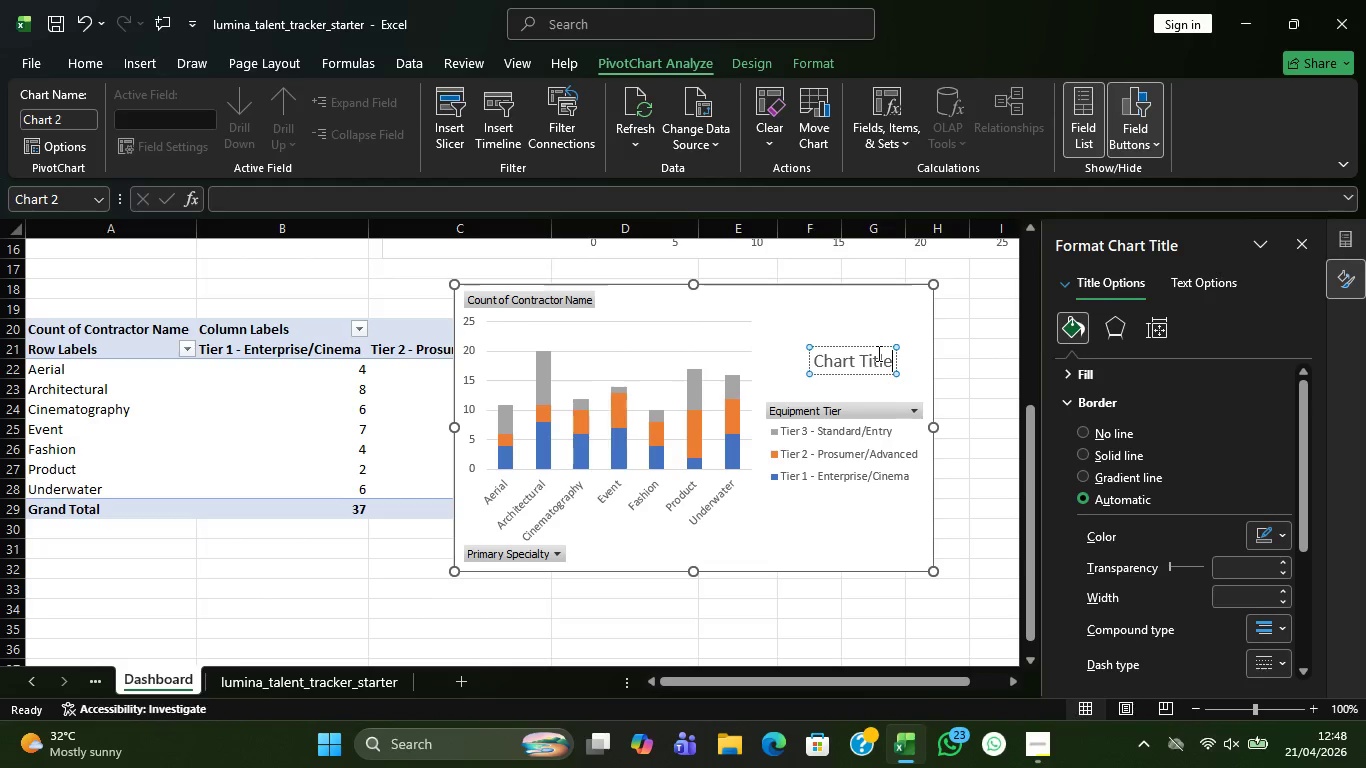 
key(ArrowRight)
 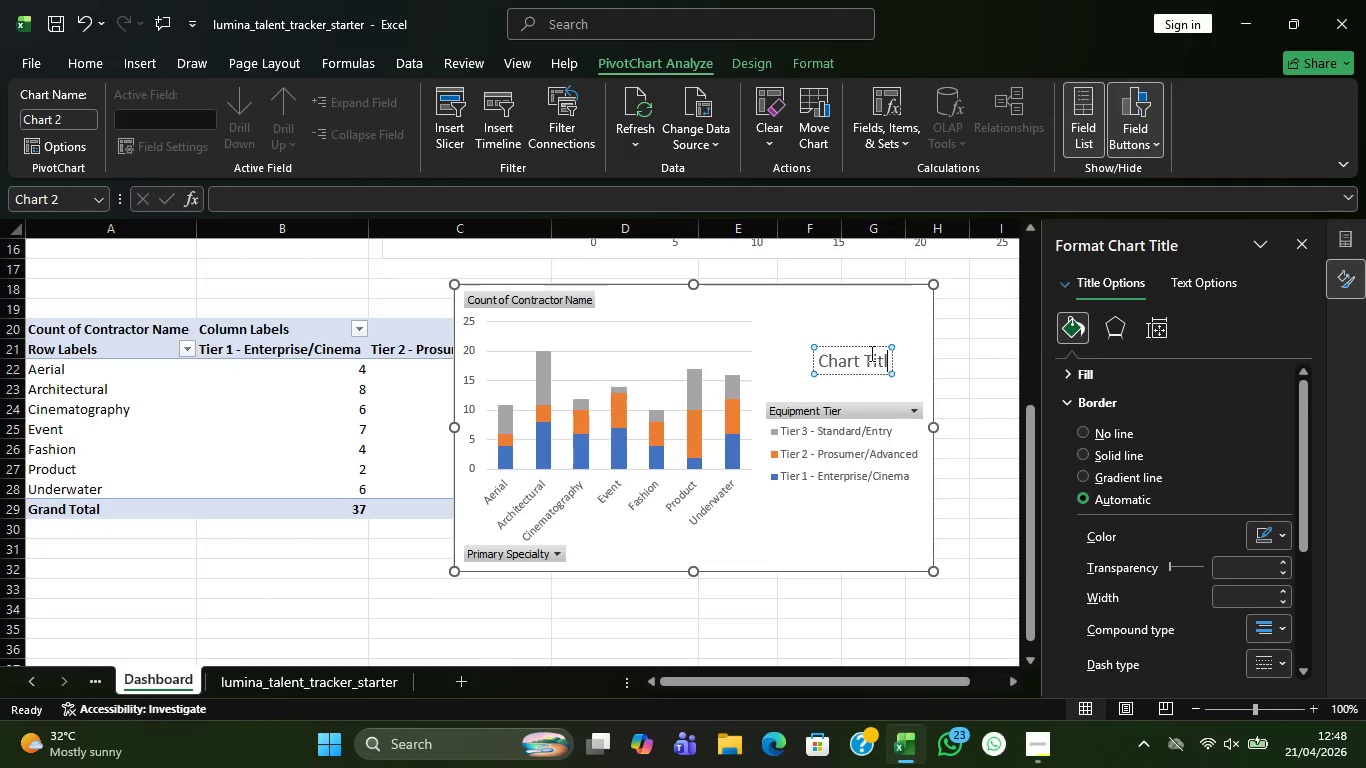 
key(Backspace)
 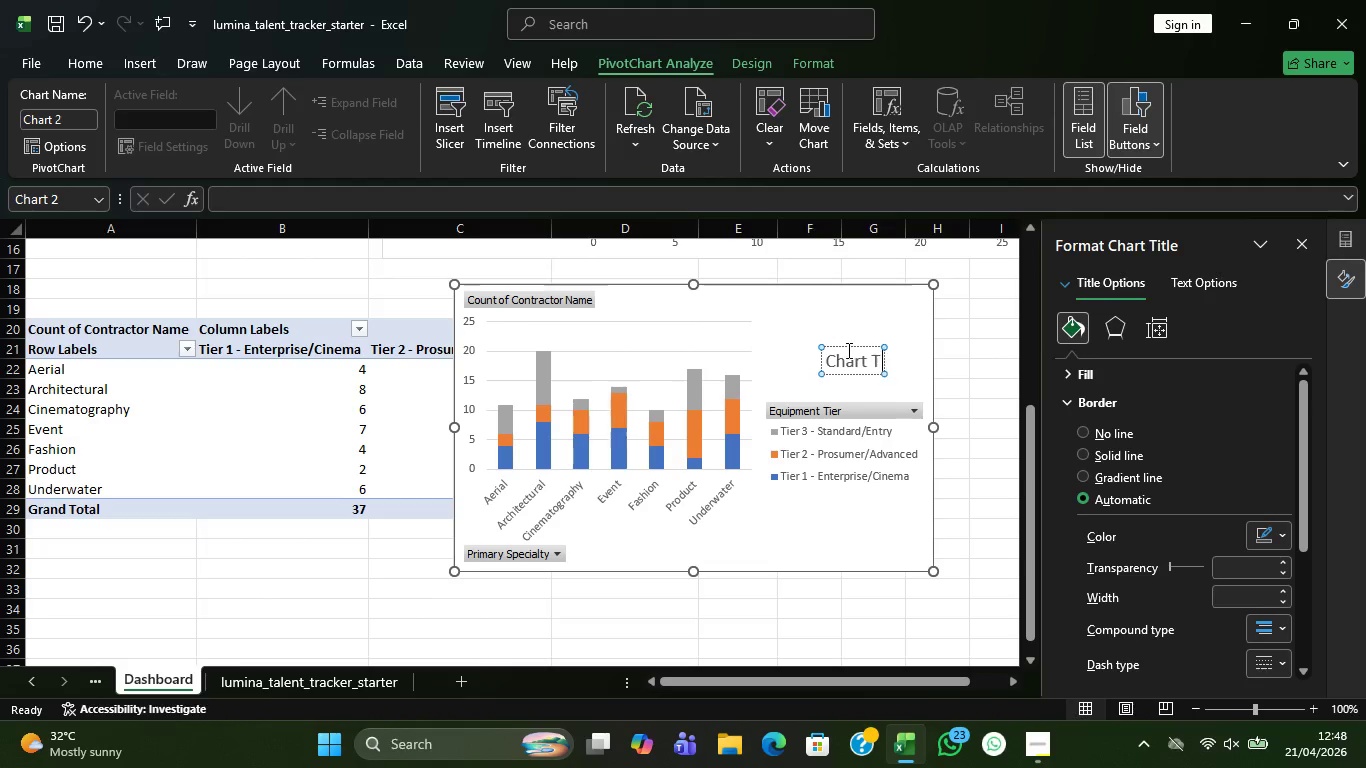 
key(Backspace)
 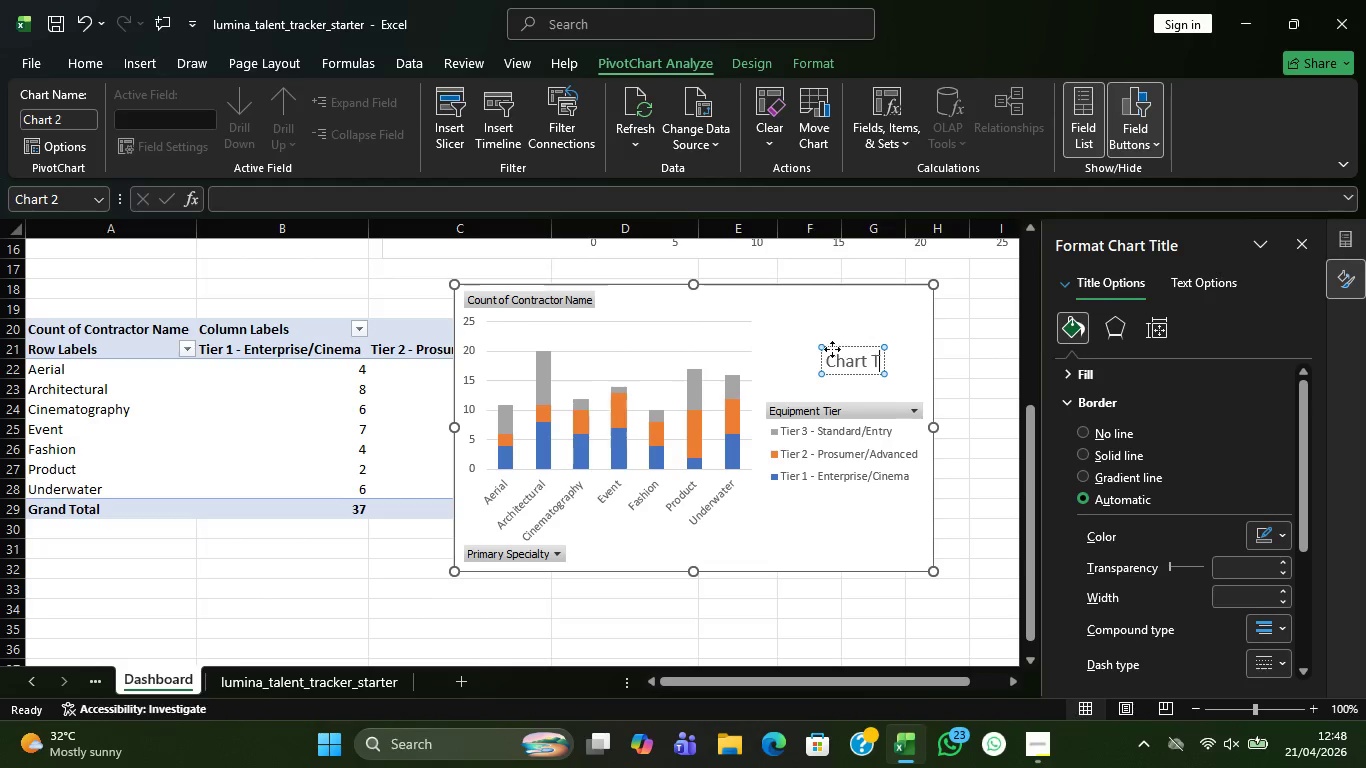 
key(Backspace)
 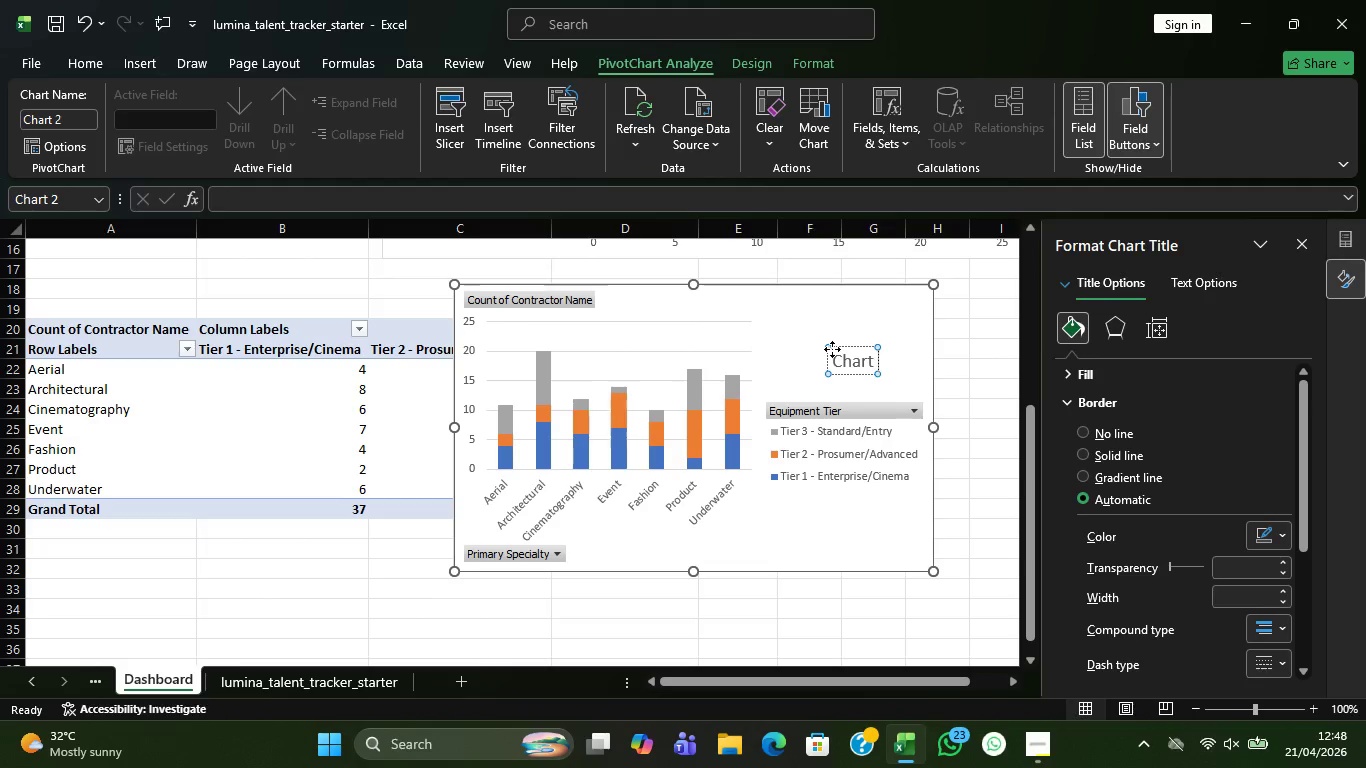 
key(Backspace)
 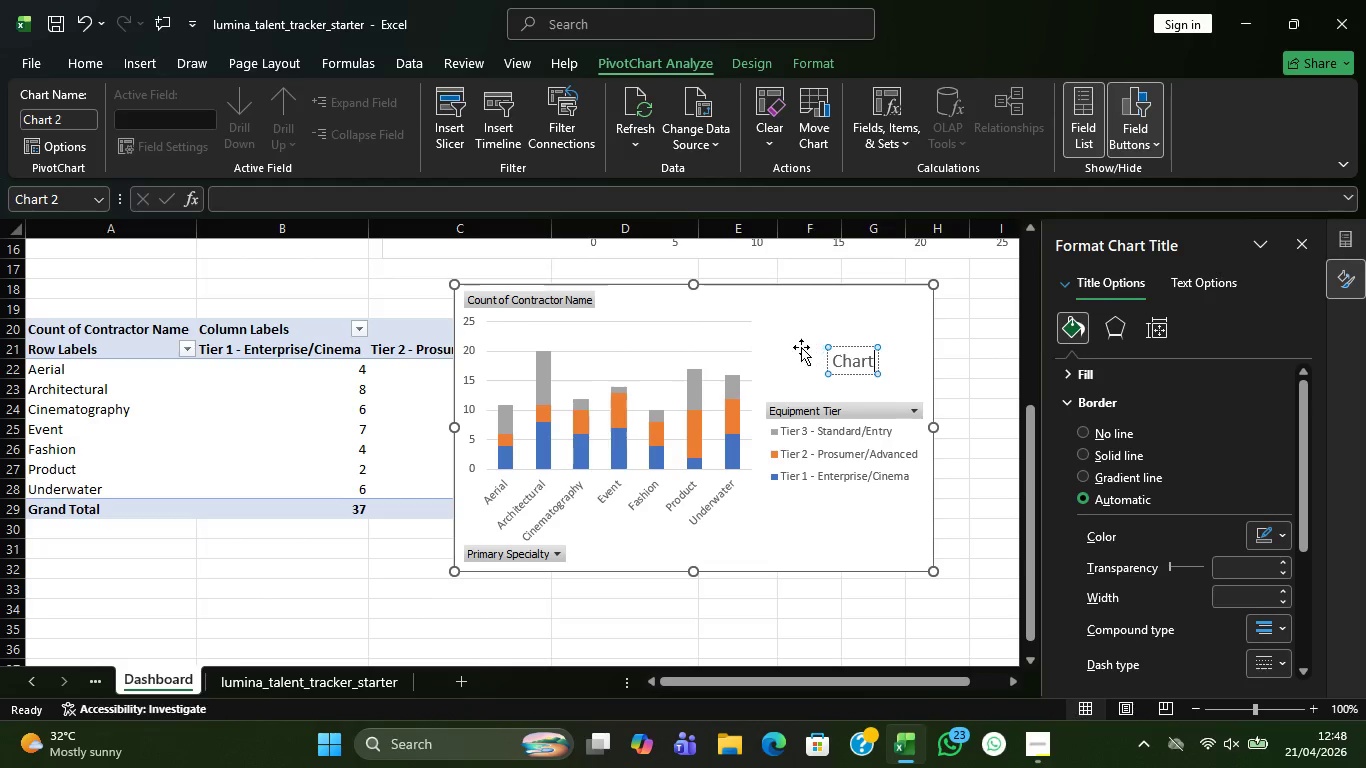 
key(Backspace)
 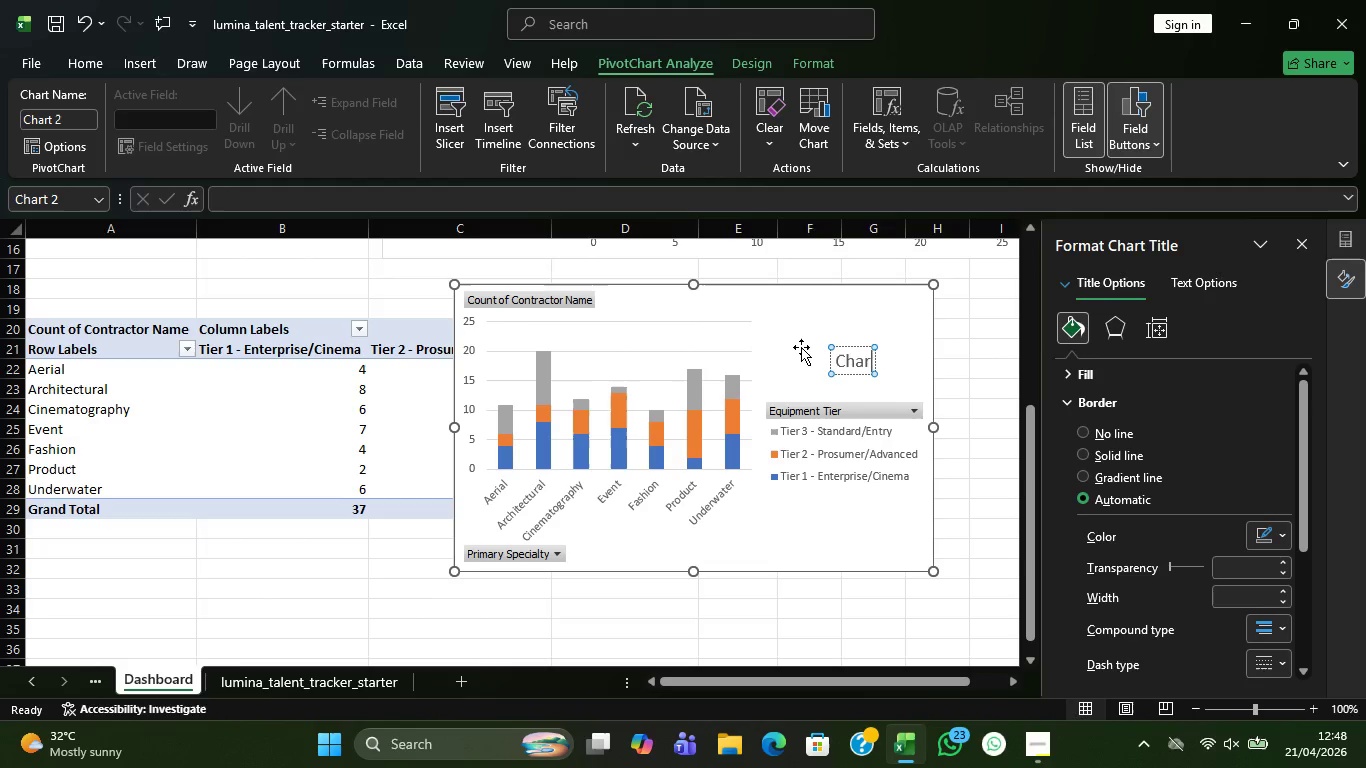 
key(Backspace)
 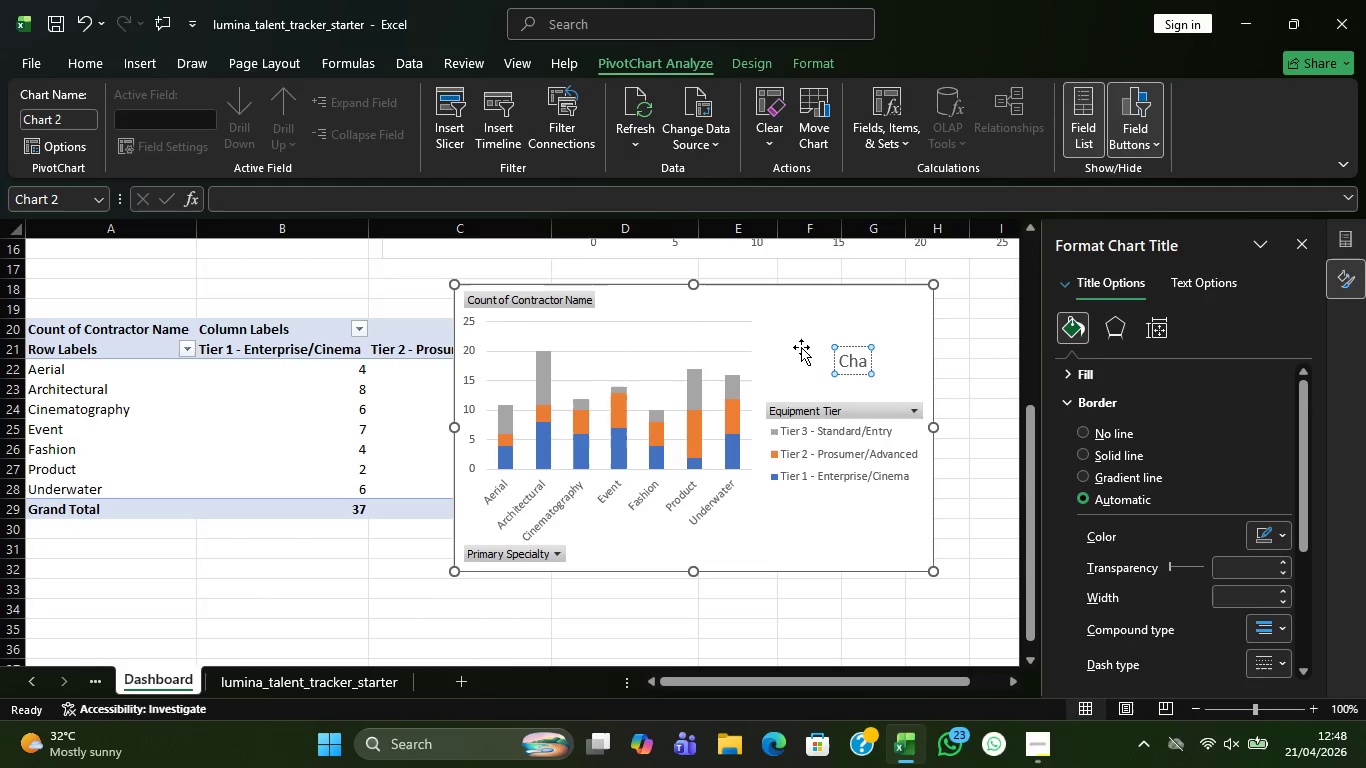 
key(Backspace)
 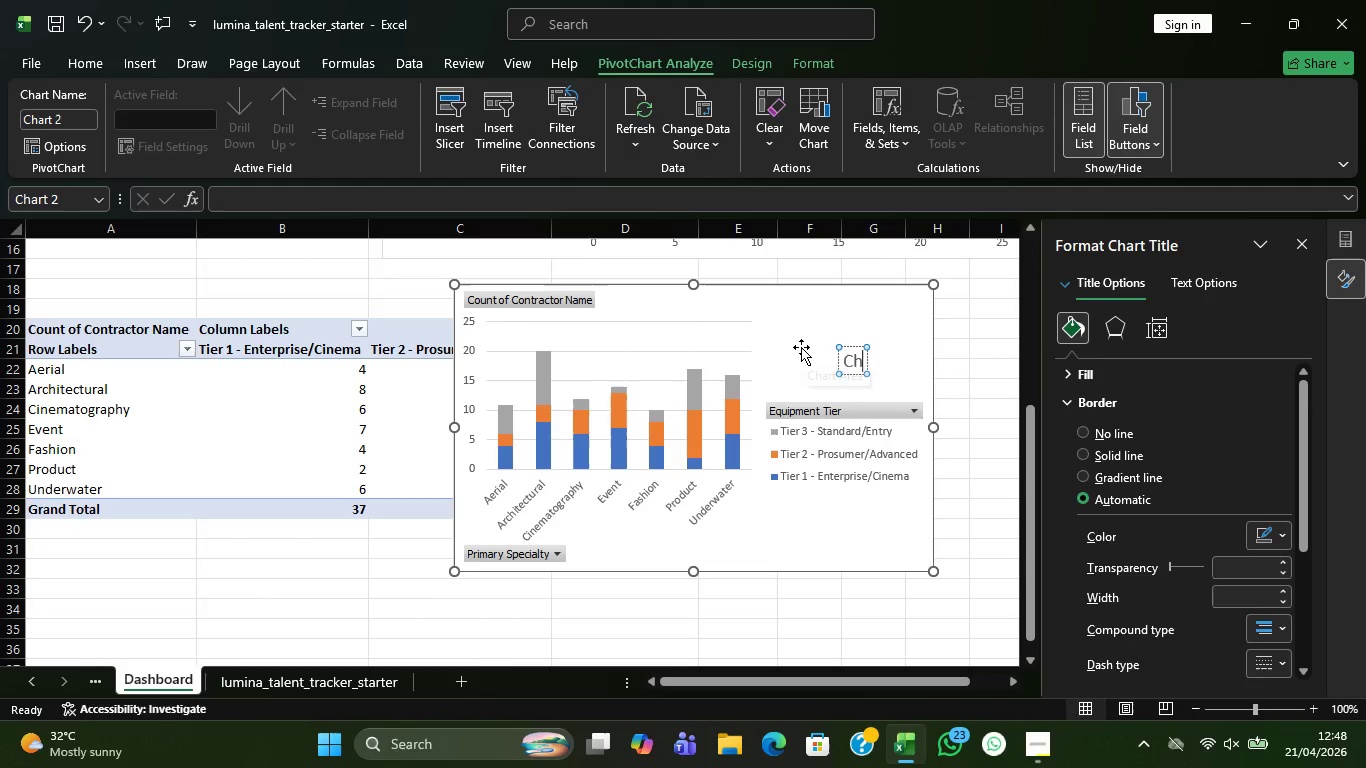 
key(Backspace)
 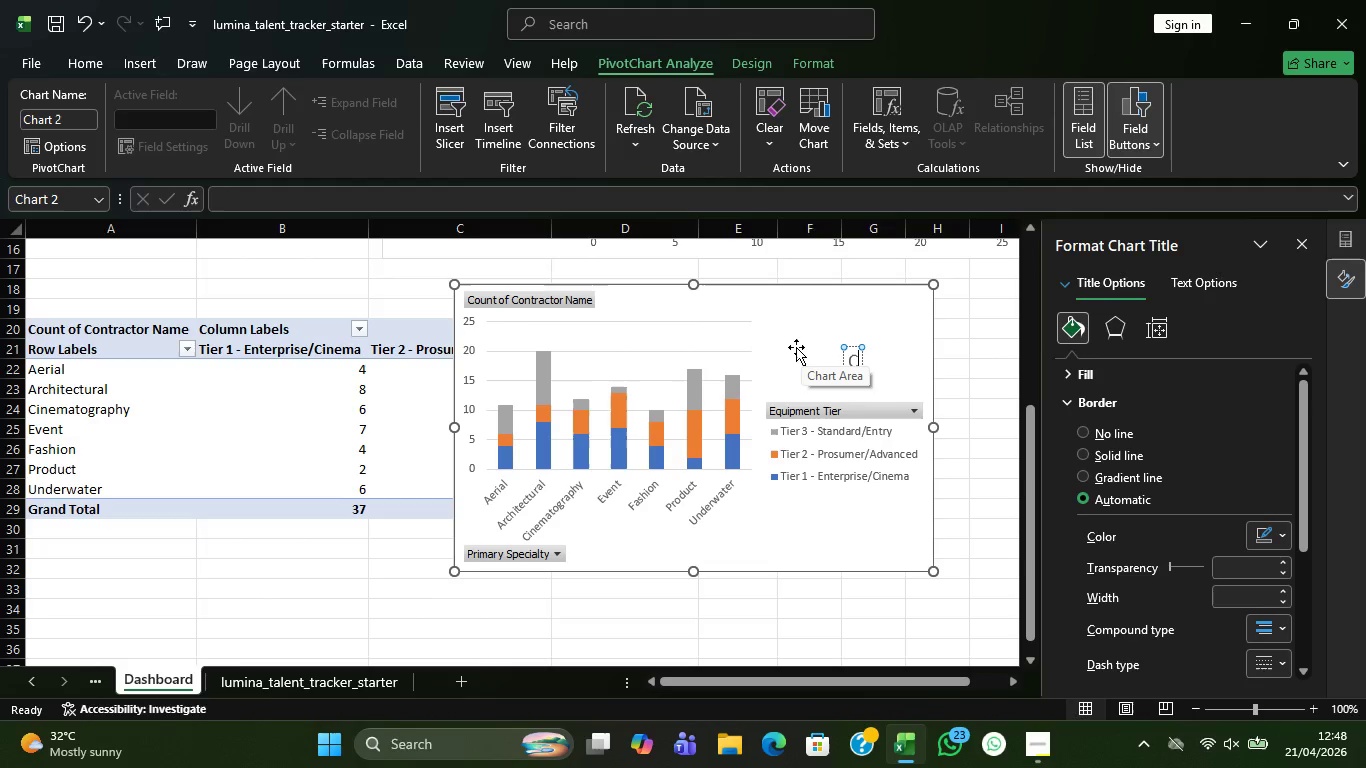 
key(Backspace)
 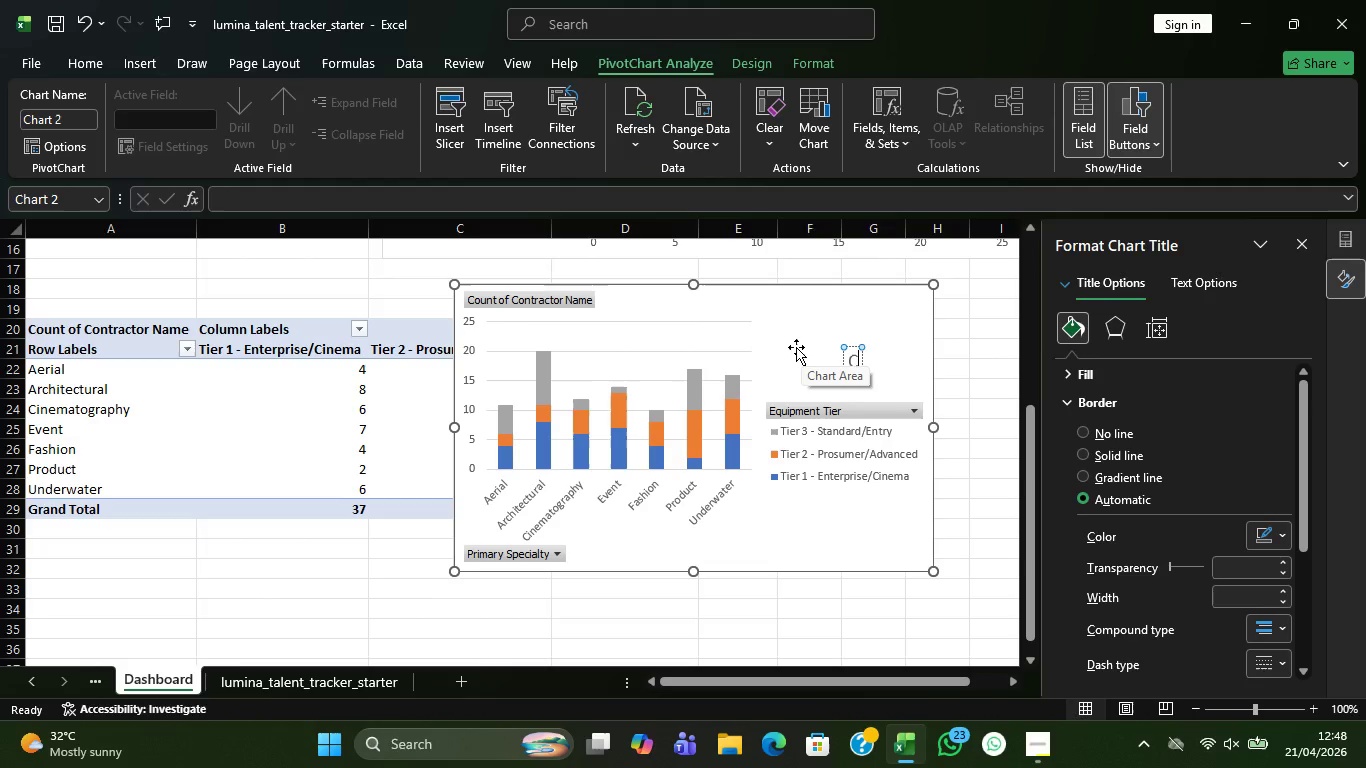 
key(Backspace)
 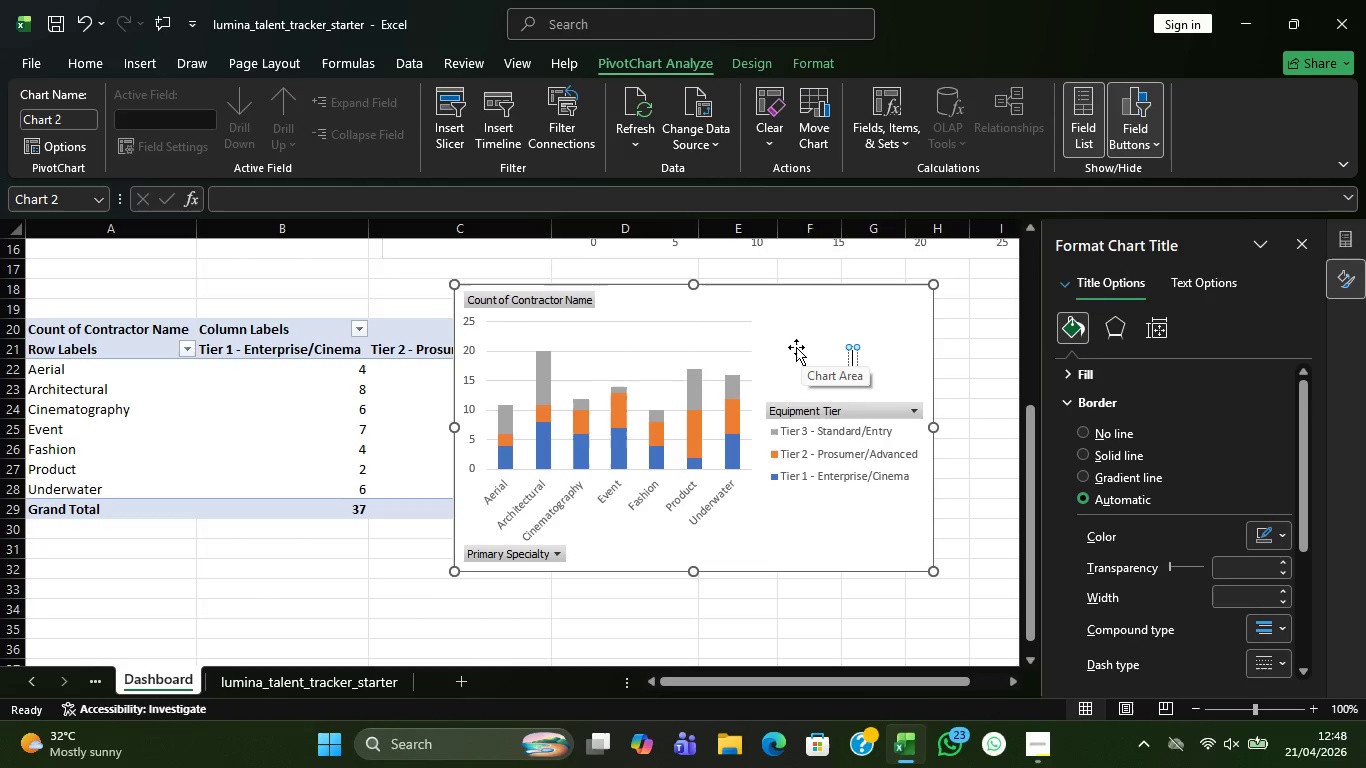 
key(Backspace)
 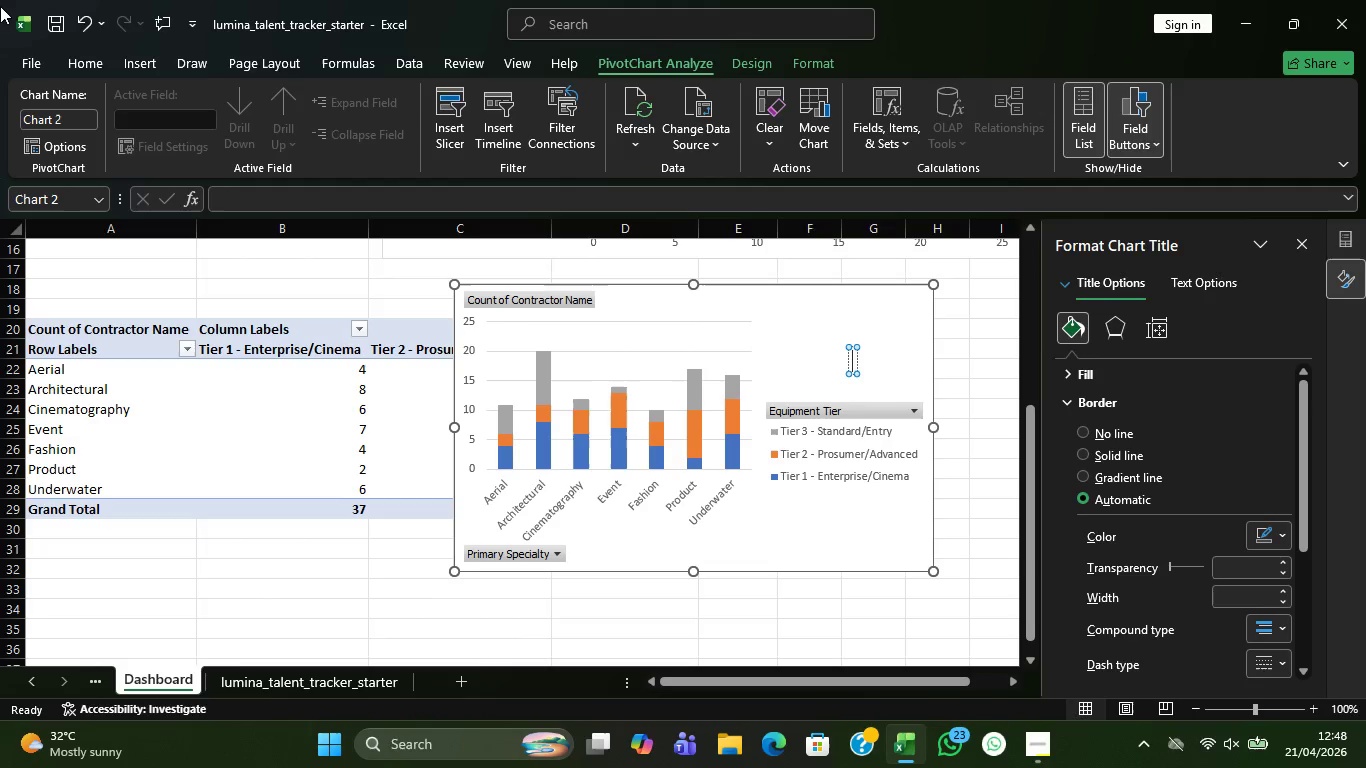 
wait(5.38)
 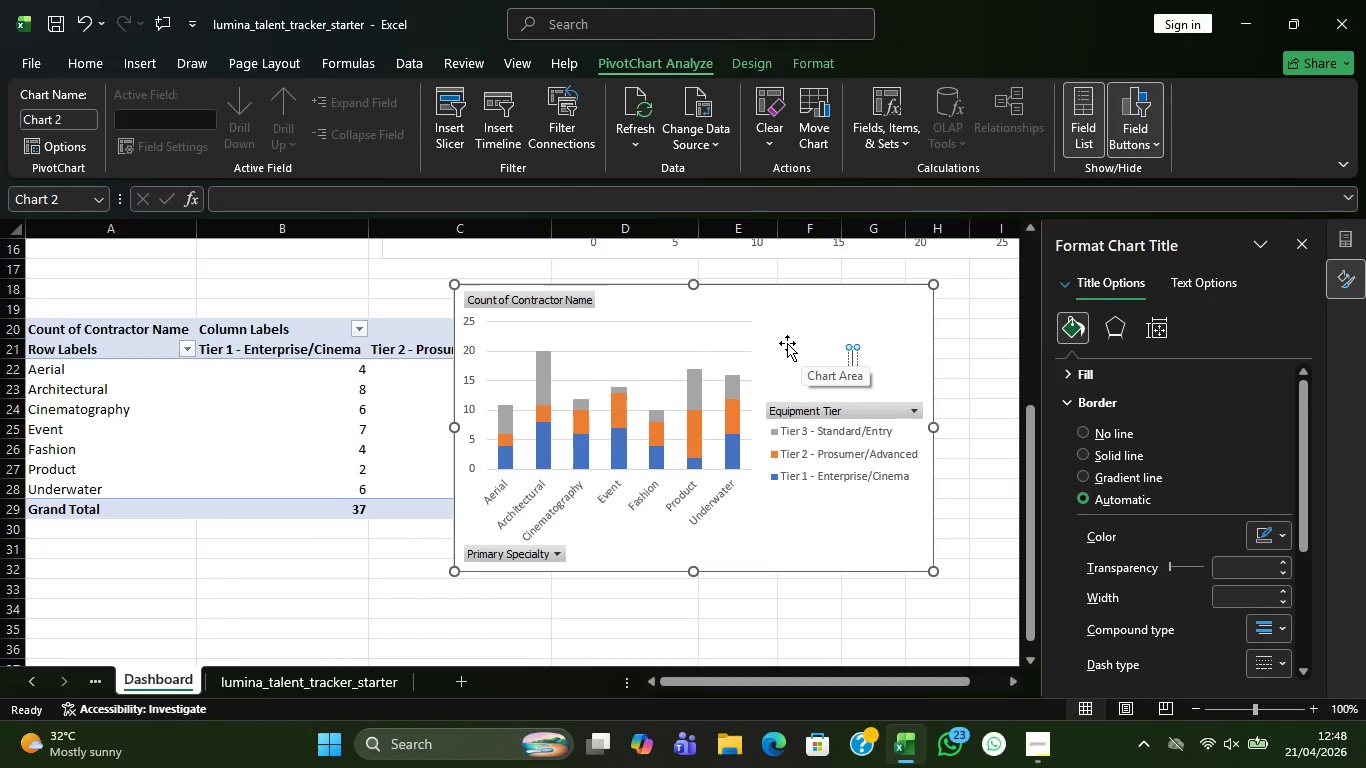 
type(Equipment TIE)
key(Backspace)
key(Backspace)
type(ier vs Speciality)
 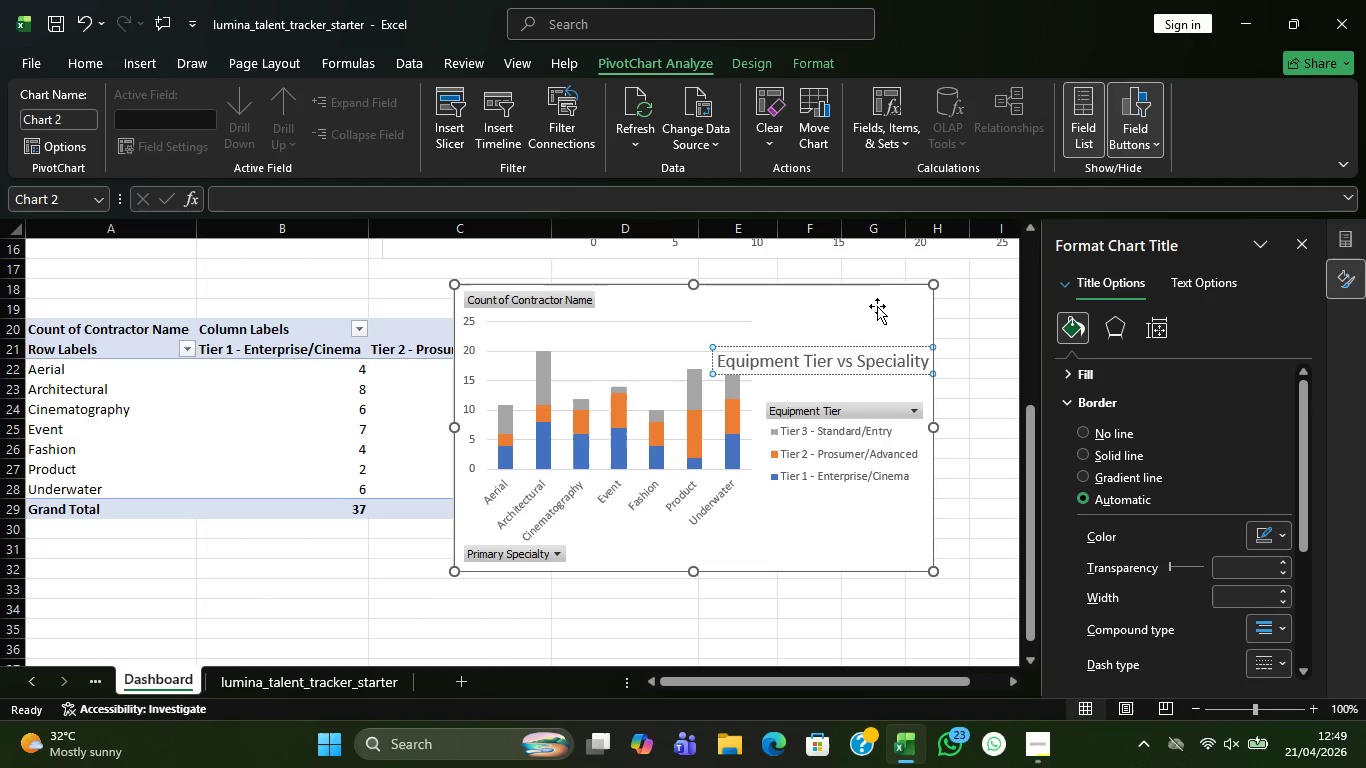 
left_click([849, 332])
 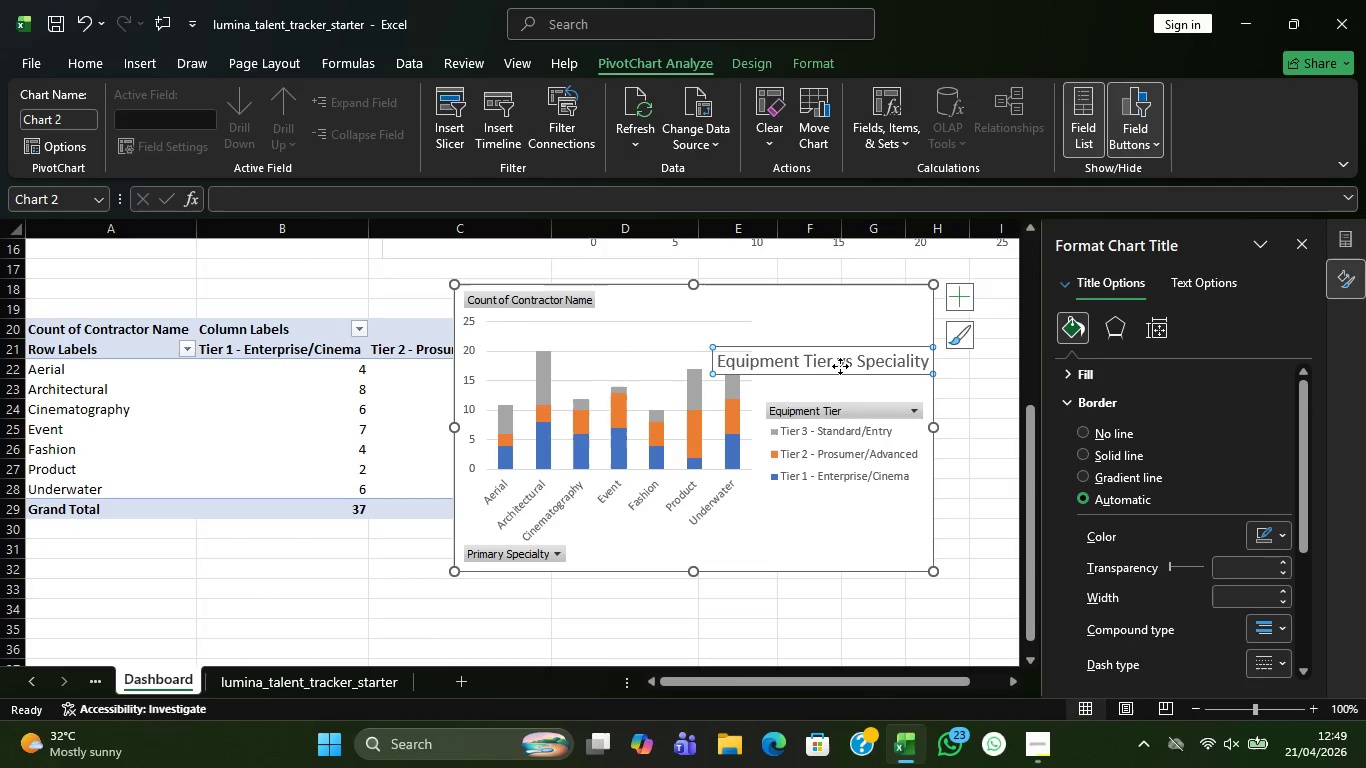 
left_click_drag(start_coordinate=[840, 366], to_coordinate=[745, 306])
 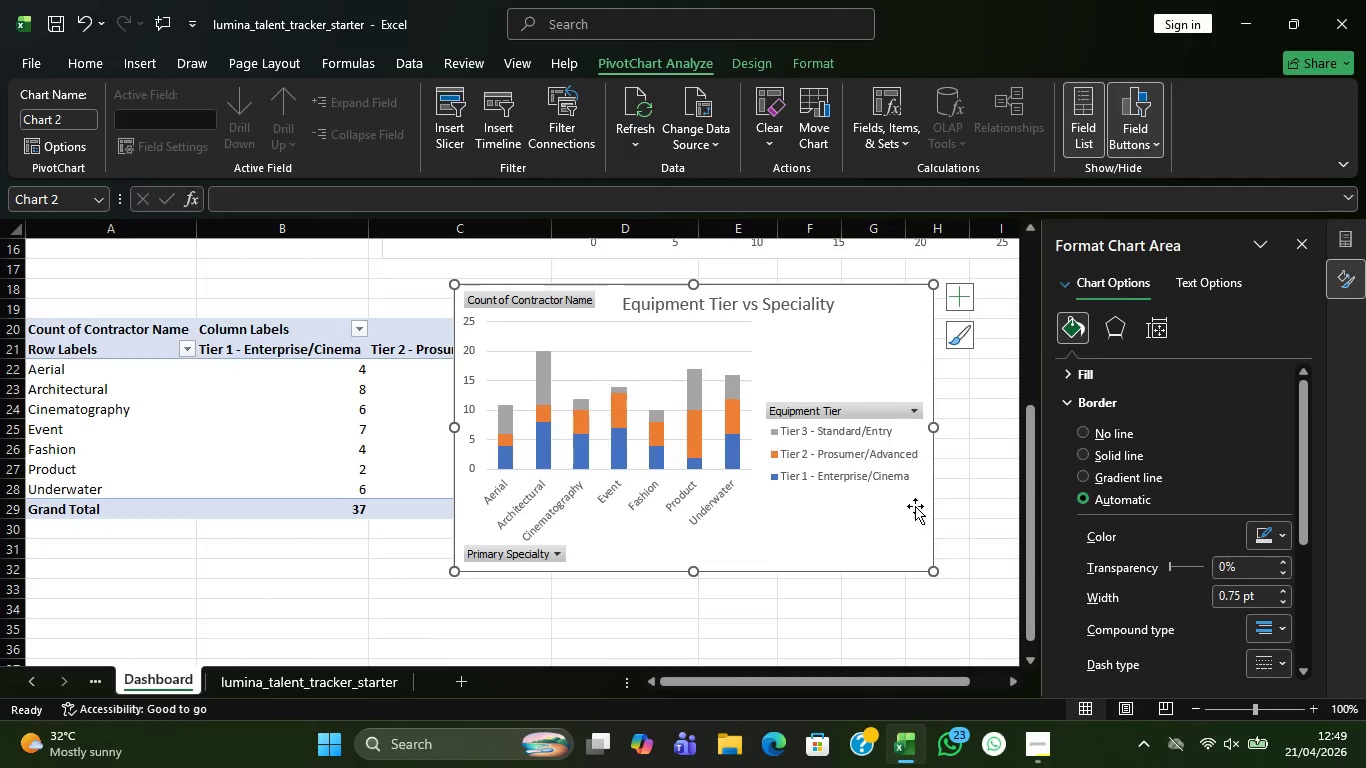 
left_click([879, 524])
 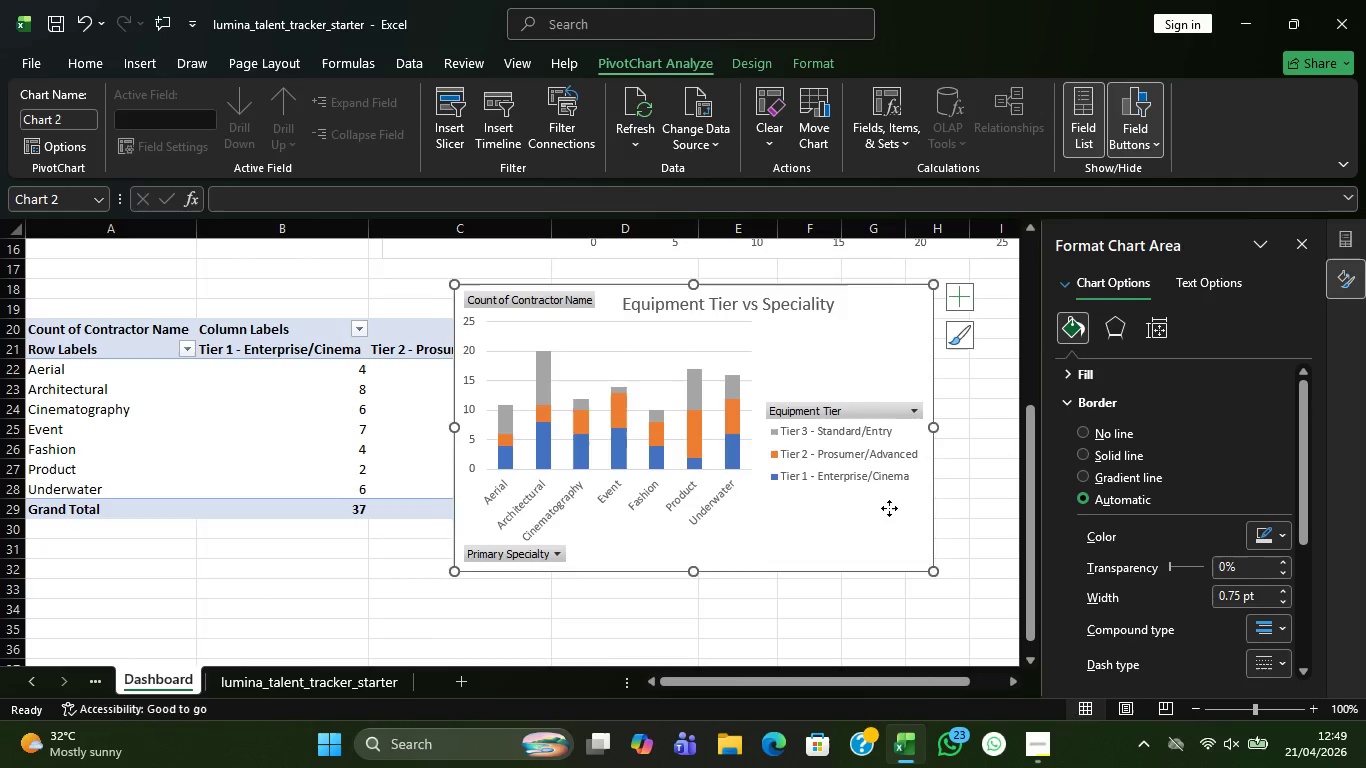 
left_click_drag(start_coordinate=[888, 508], to_coordinate=[908, 499])
 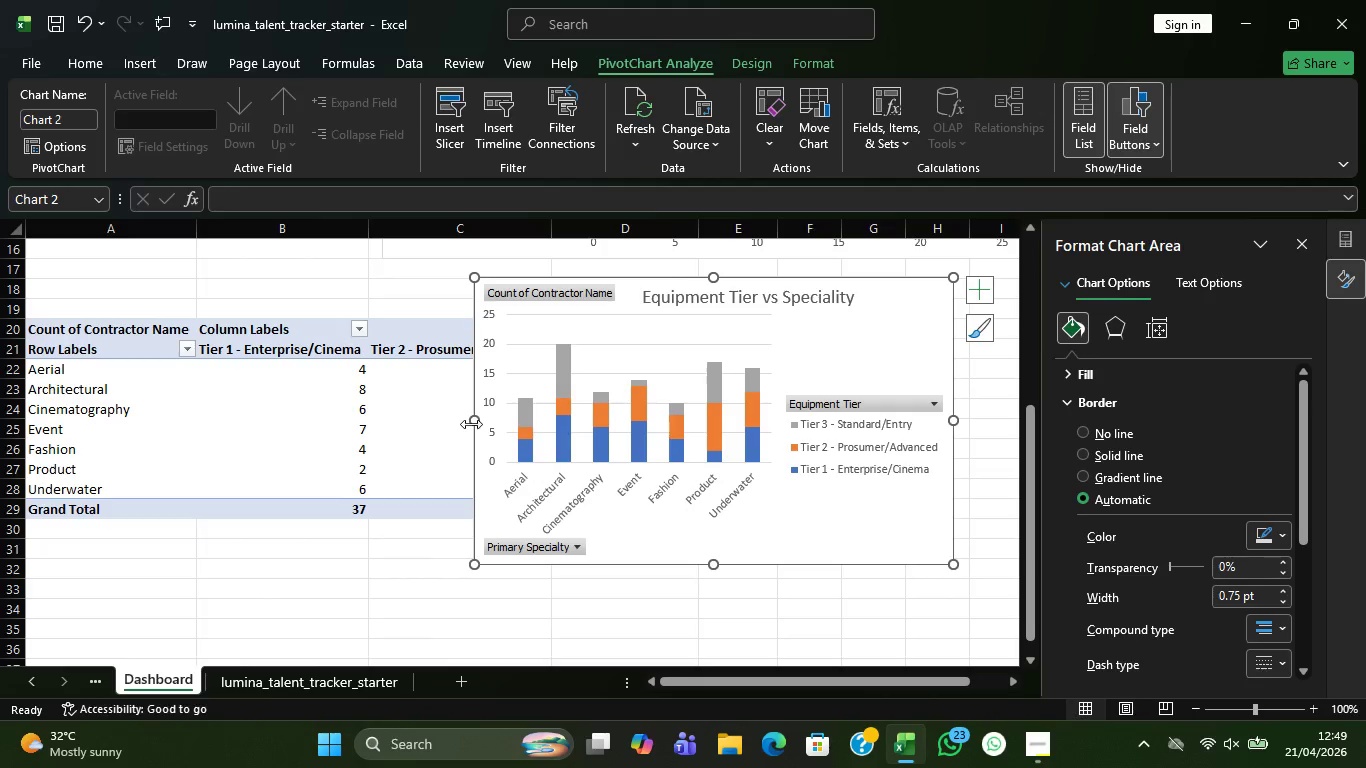 
left_click_drag(start_coordinate=[471, 424], to_coordinate=[525, 453])
 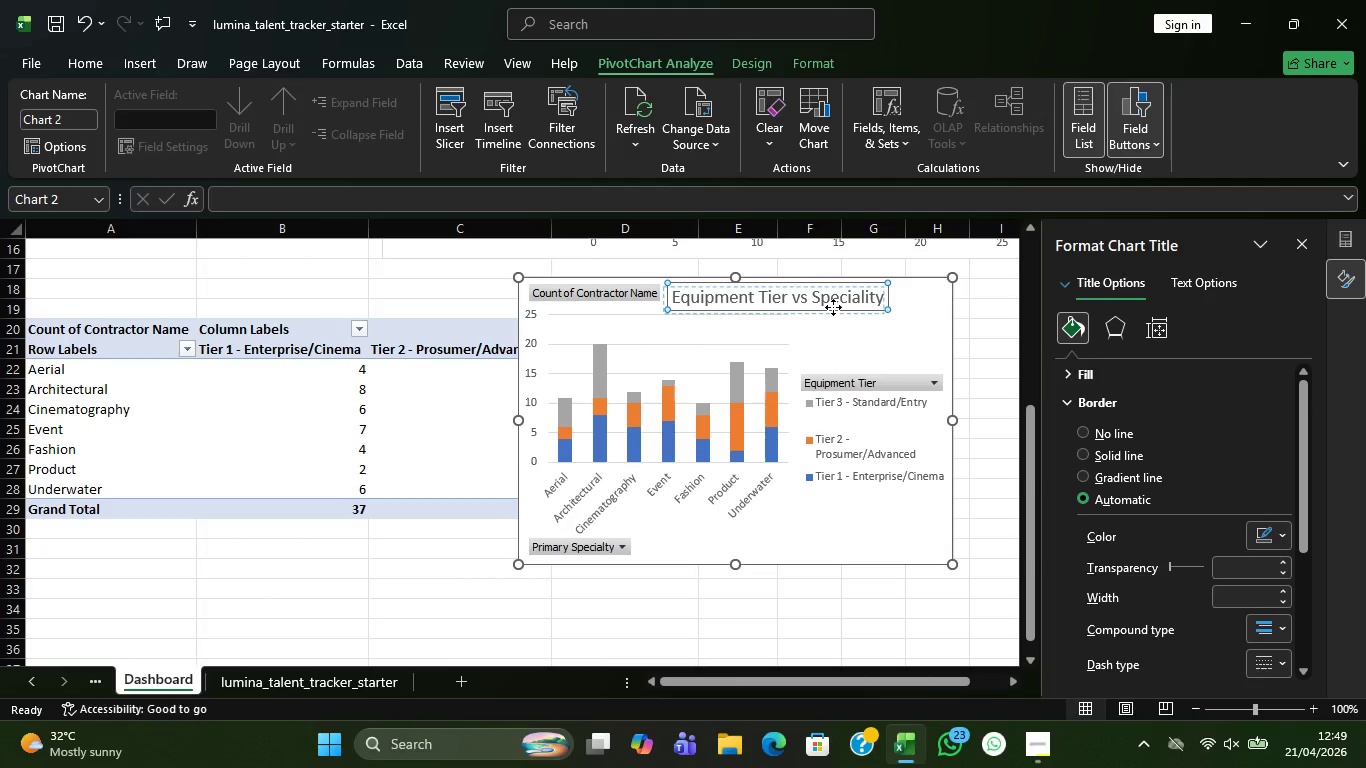 
wait(10.41)
 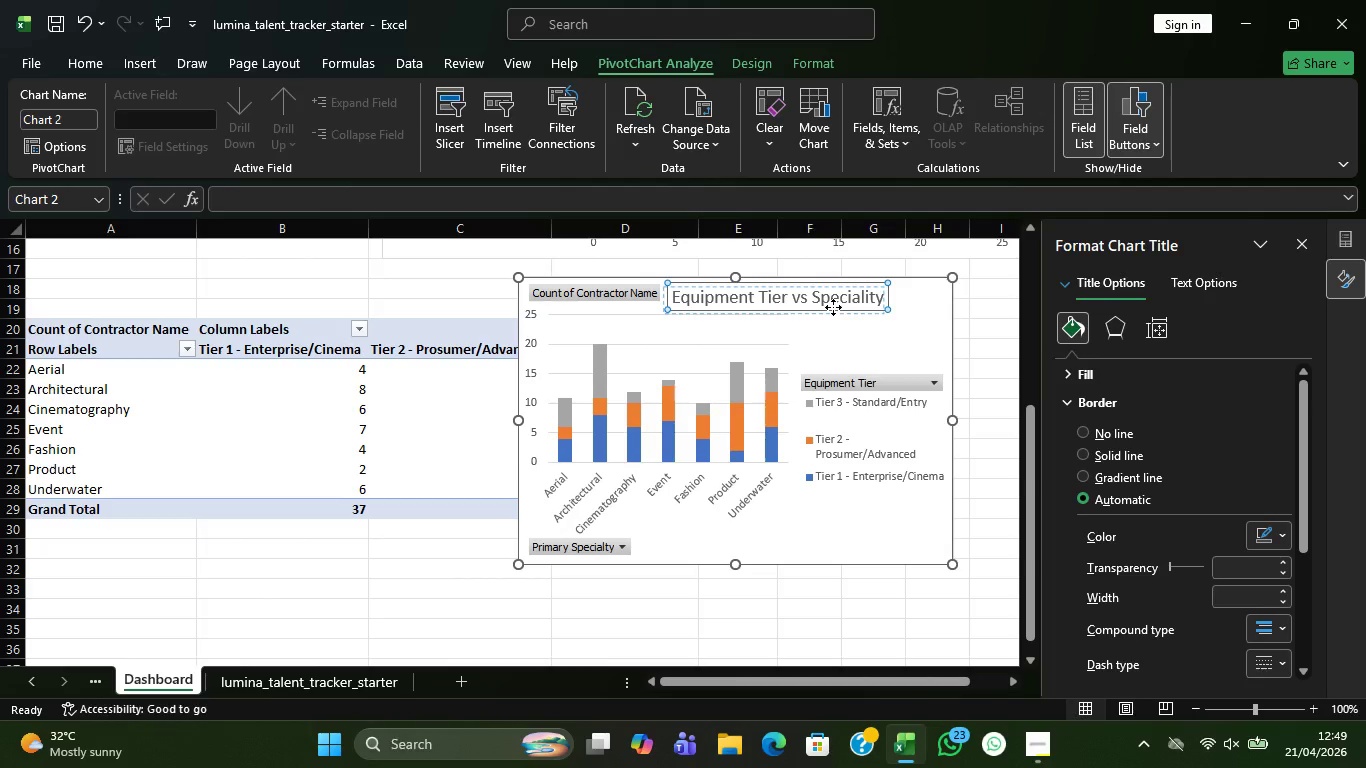 
left_click_drag(start_coordinate=[901, 317], to_coordinate=[819, 361])
 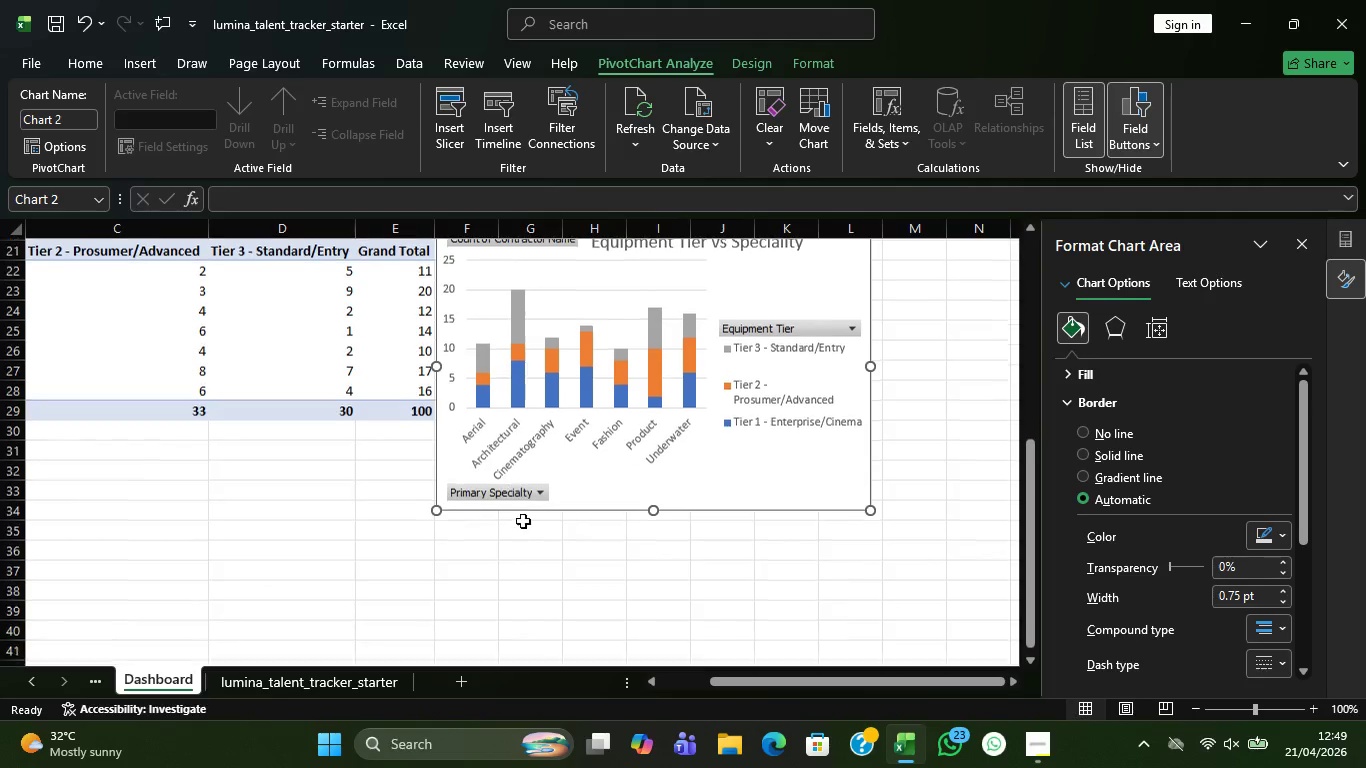 
scroll: coordinate [513, 510], scroll_direction: down, amount: 2.0
 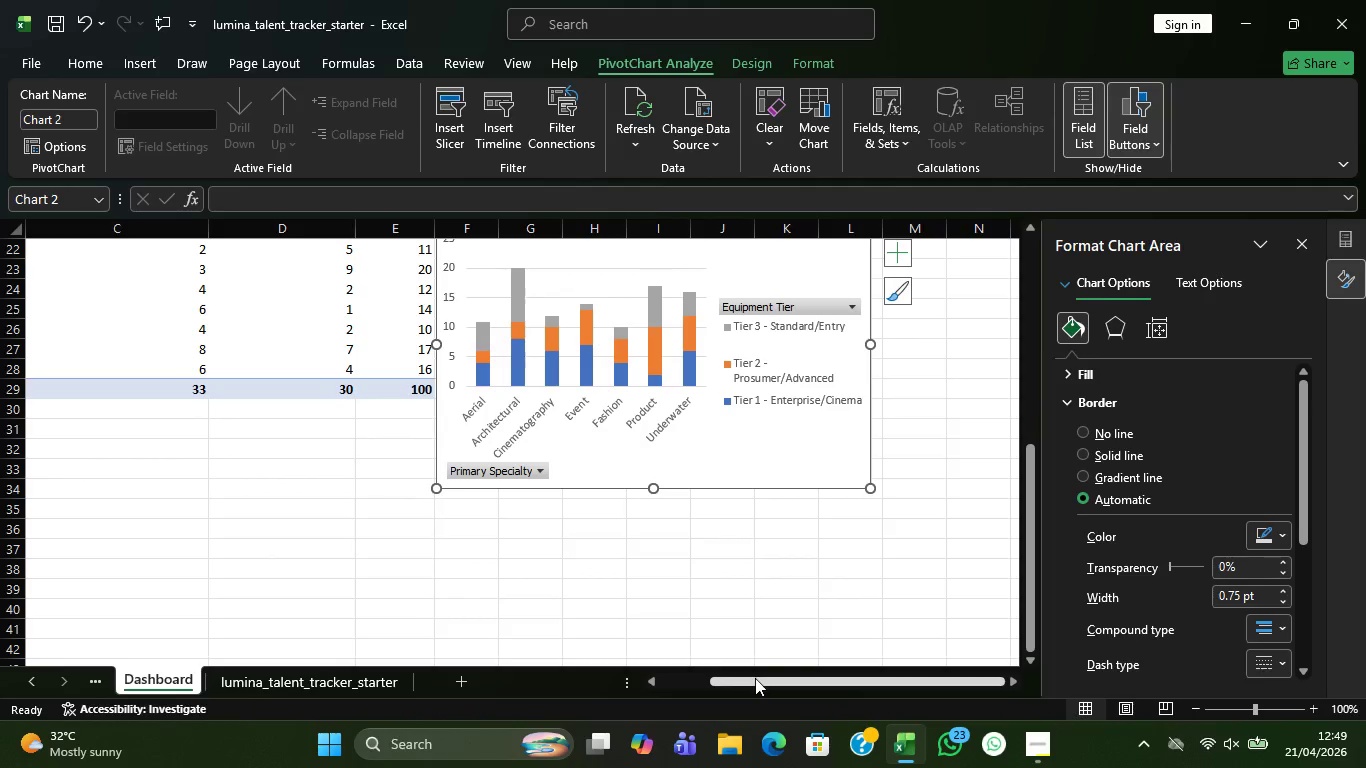 
left_click_drag(start_coordinate=[755, 678], to_coordinate=[627, 666])
 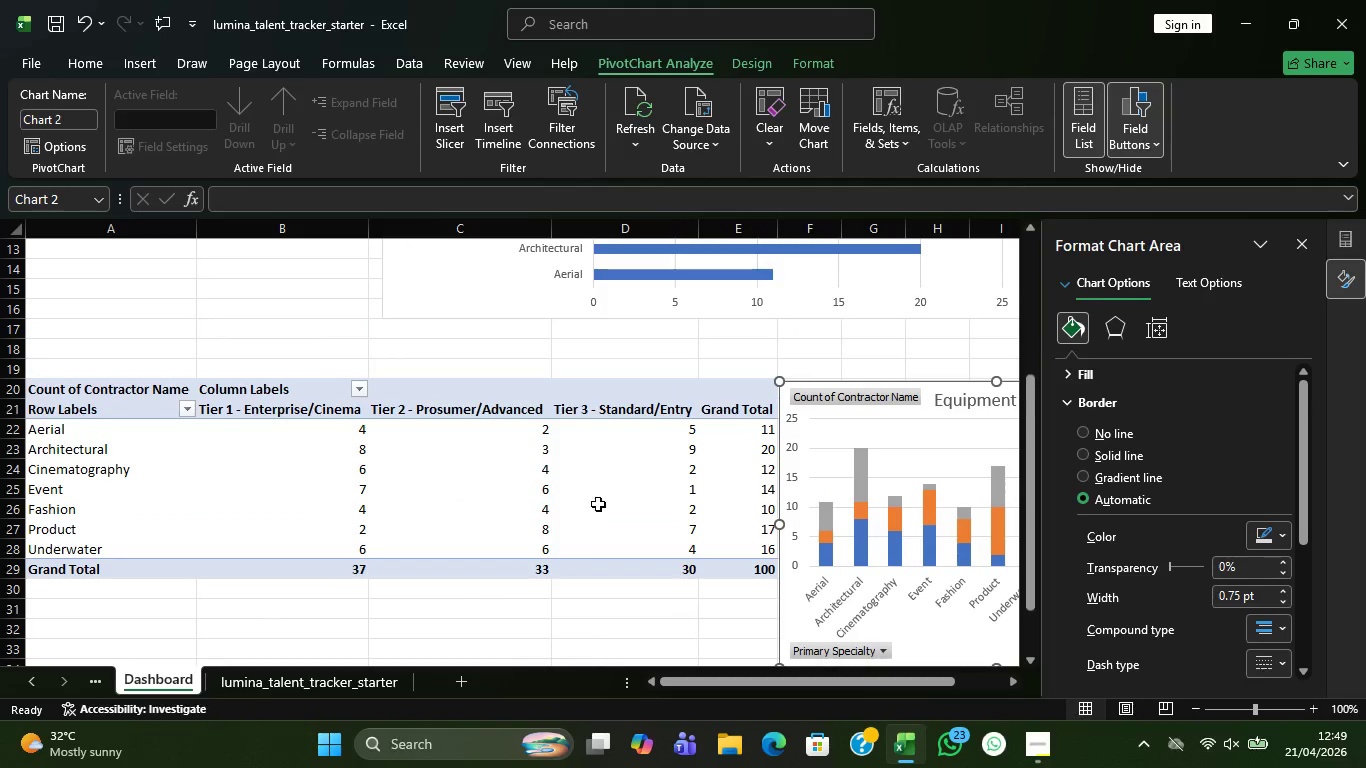 
scroll: coordinate [601, 498], scroll_direction: up, amount: 2.0
 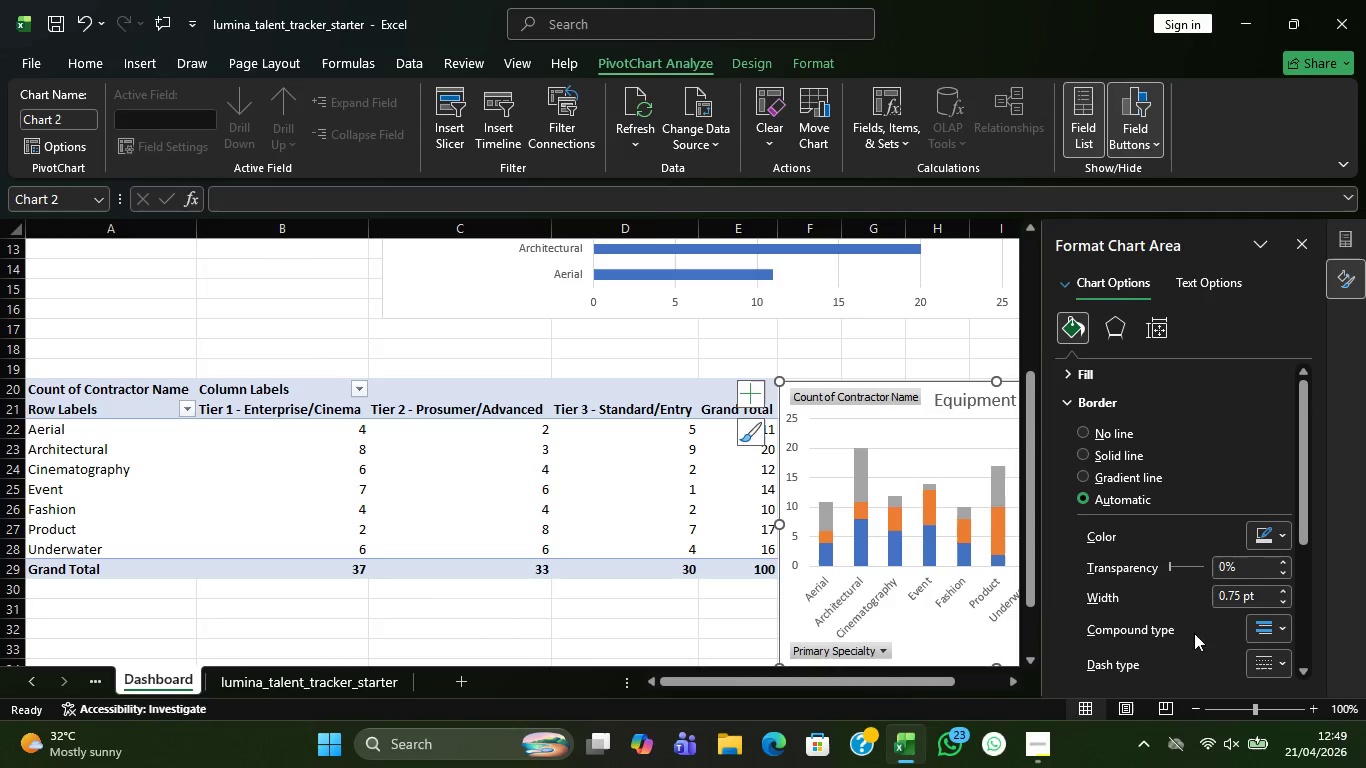 
wait(9.63)
 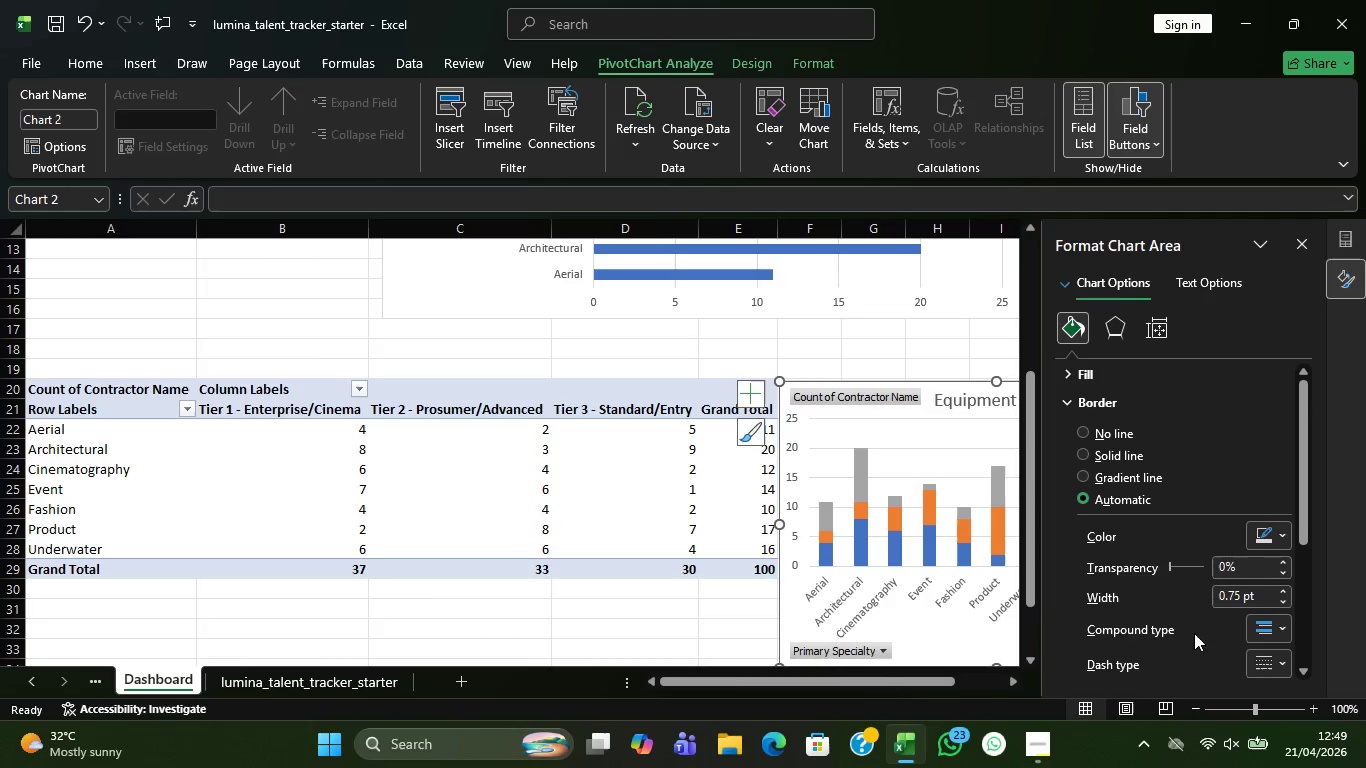 
scroll: coordinate [924, 406], scroll_direction: none, amount: 0.0
 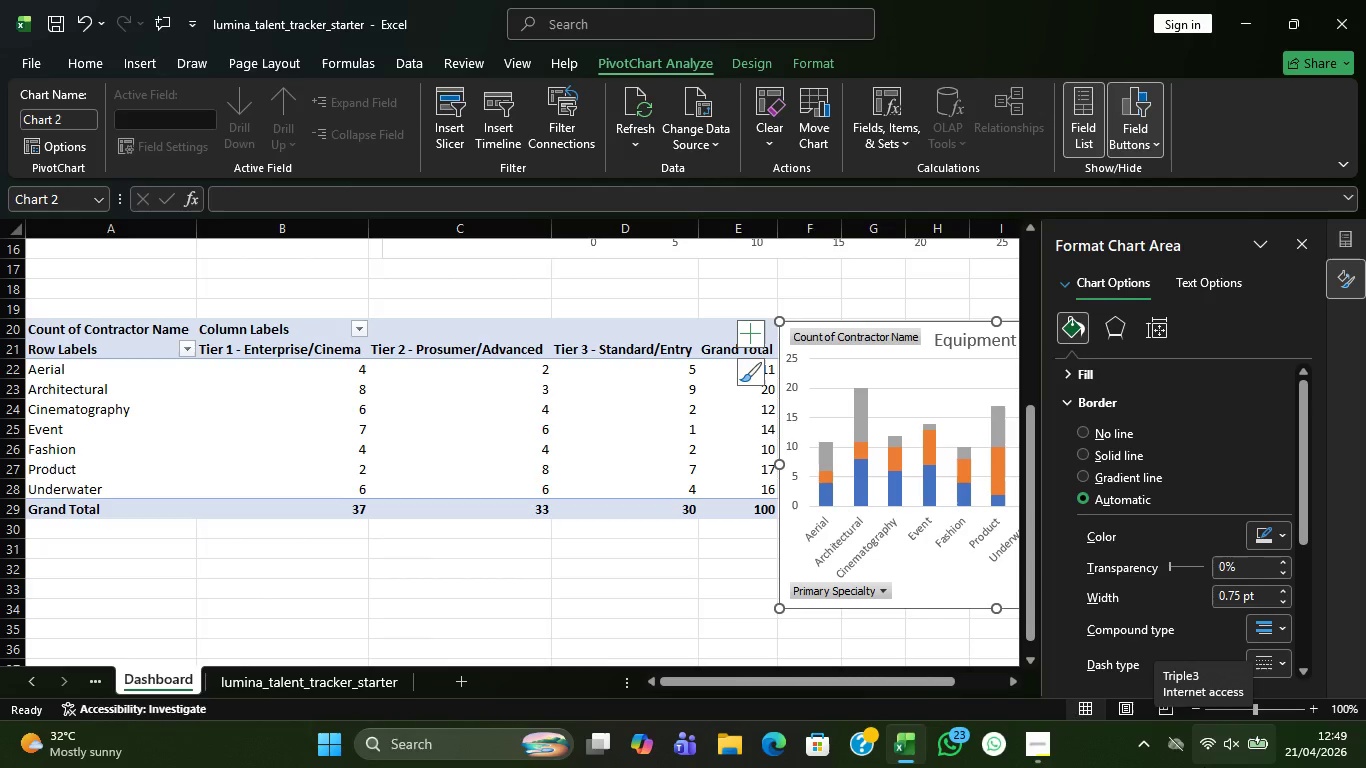 
wait(10.09)
 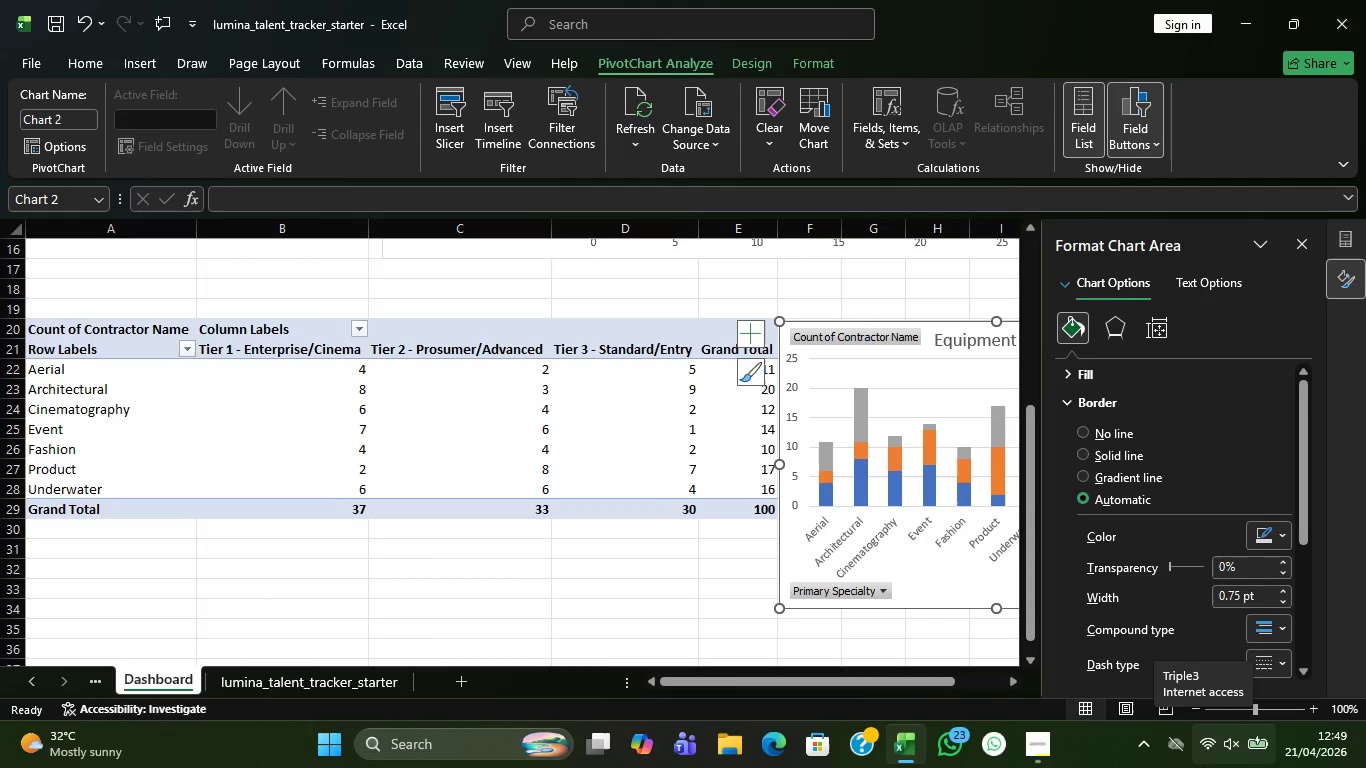 
scroll: coordinate [370, 460], scroll_direction: down, amount: 2.0
 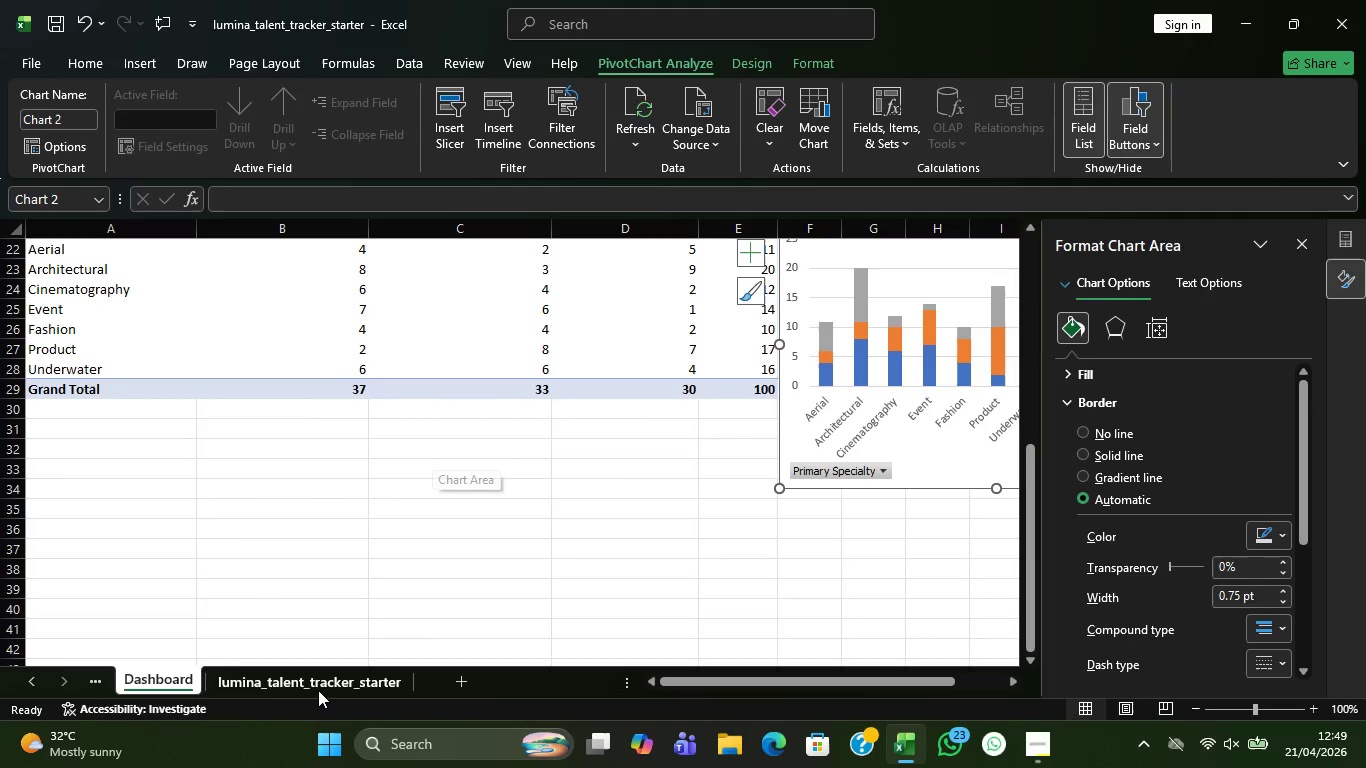 
left_click([318, 690])
 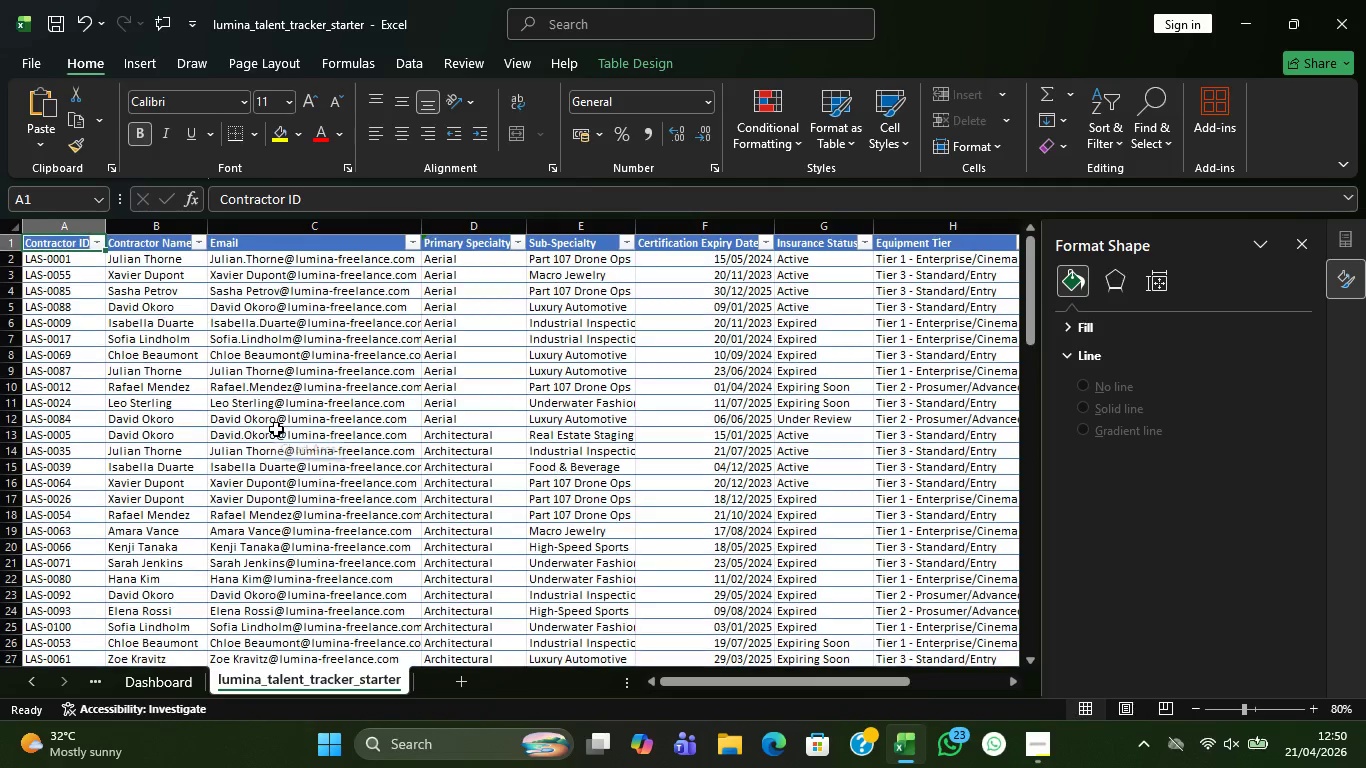 
scroll: coordinate [276, 429], scroll_direction: up, amount: 7.0
 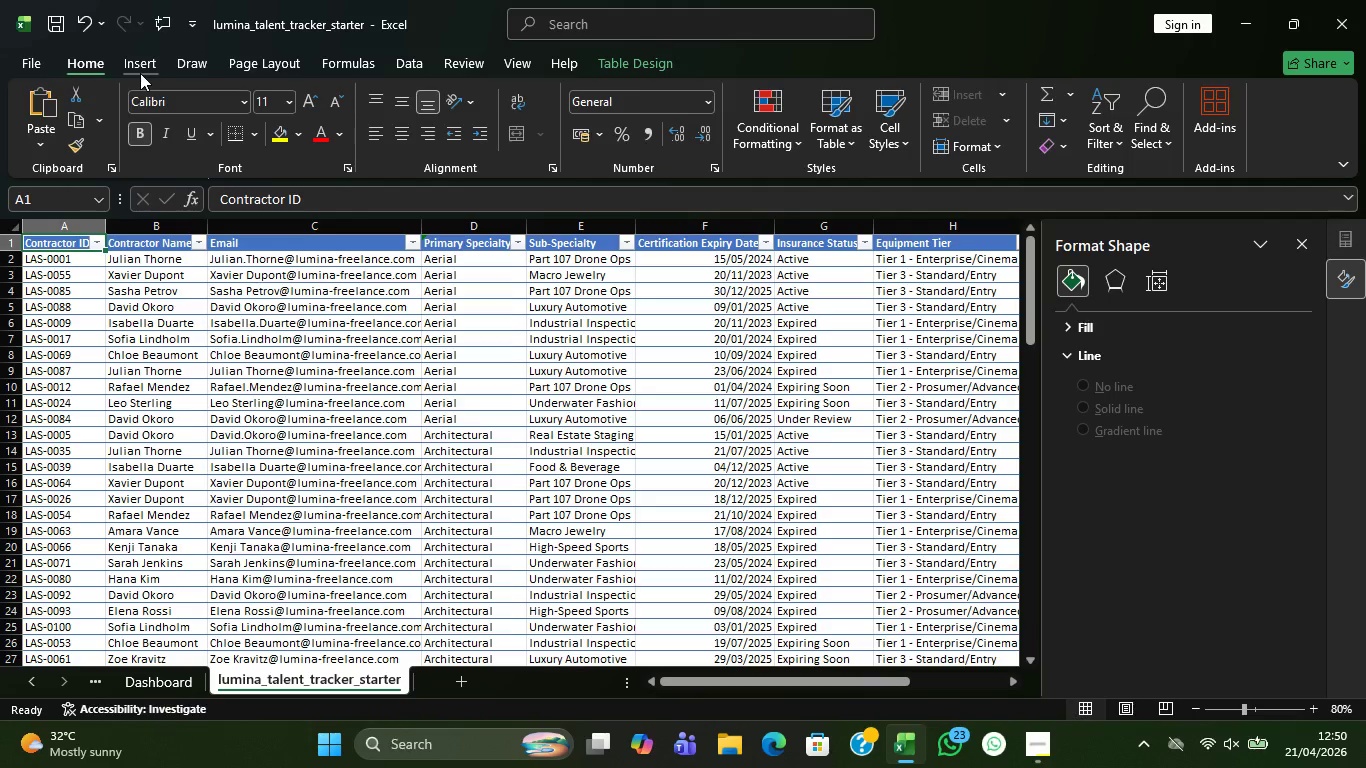 
left_click([140, 73])
 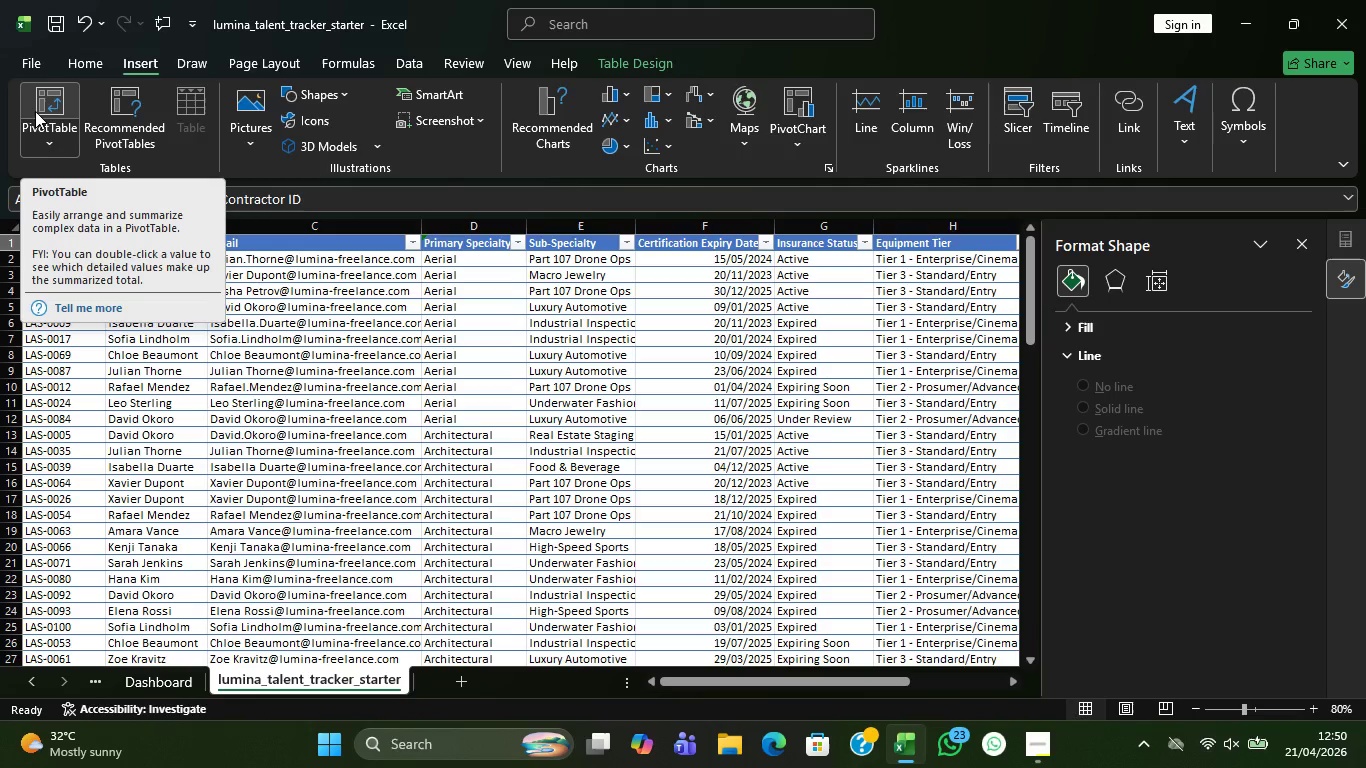 
left_click([35, 111])
 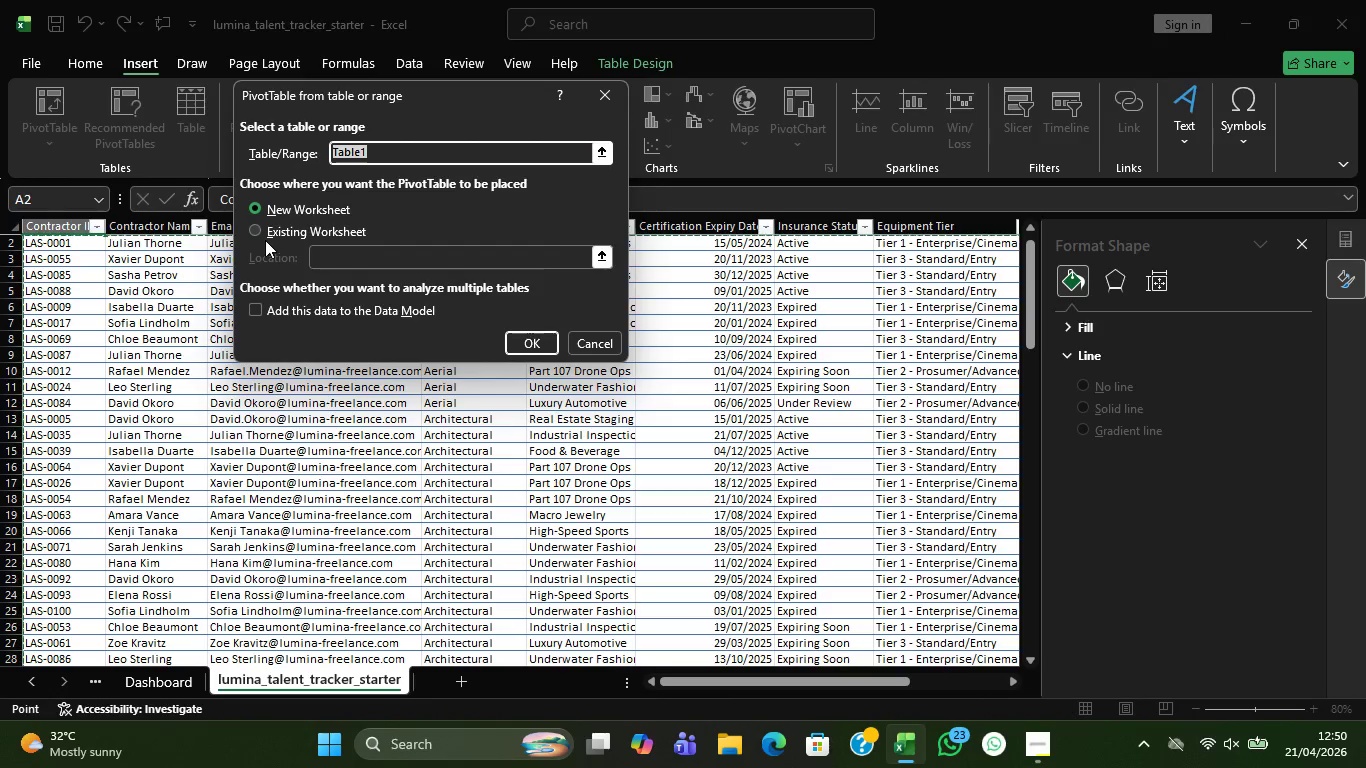 
left_click([265, 240])
 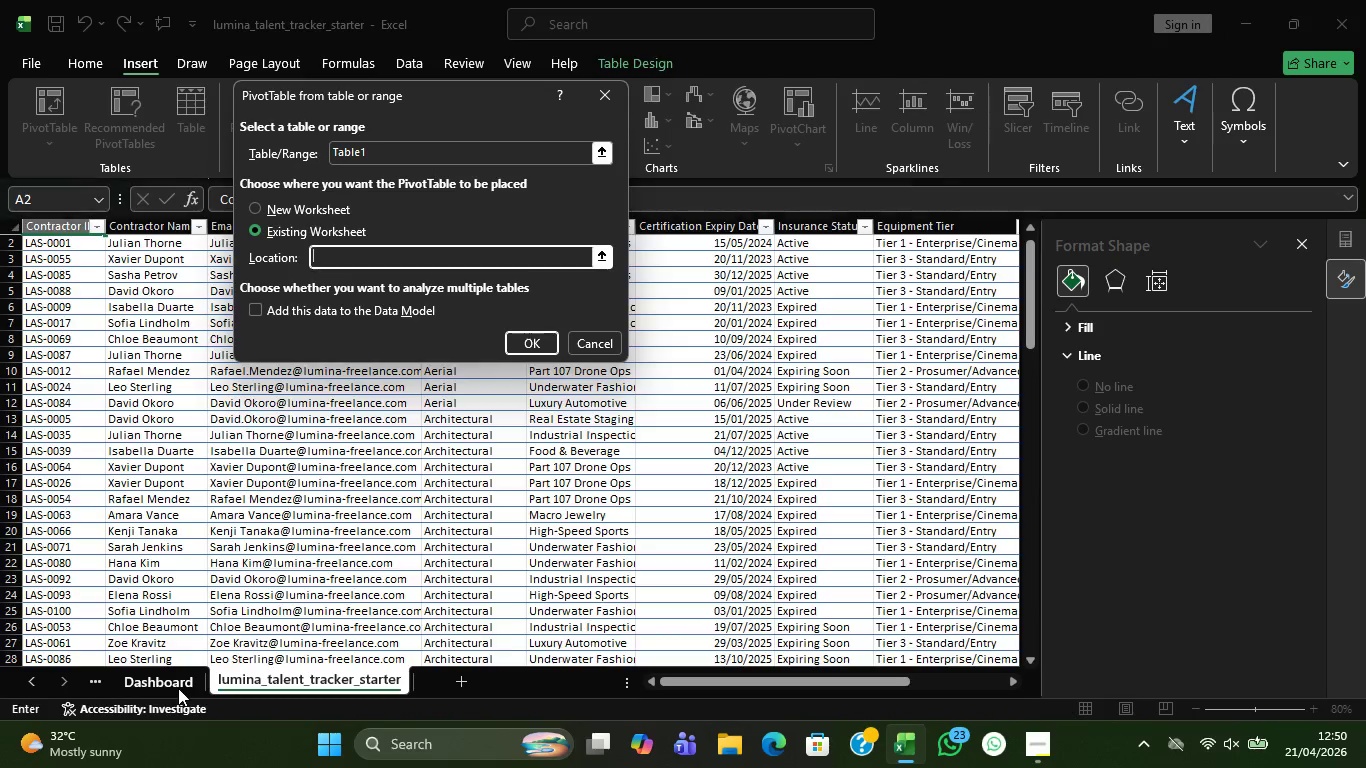 
left_click([178, 688])
 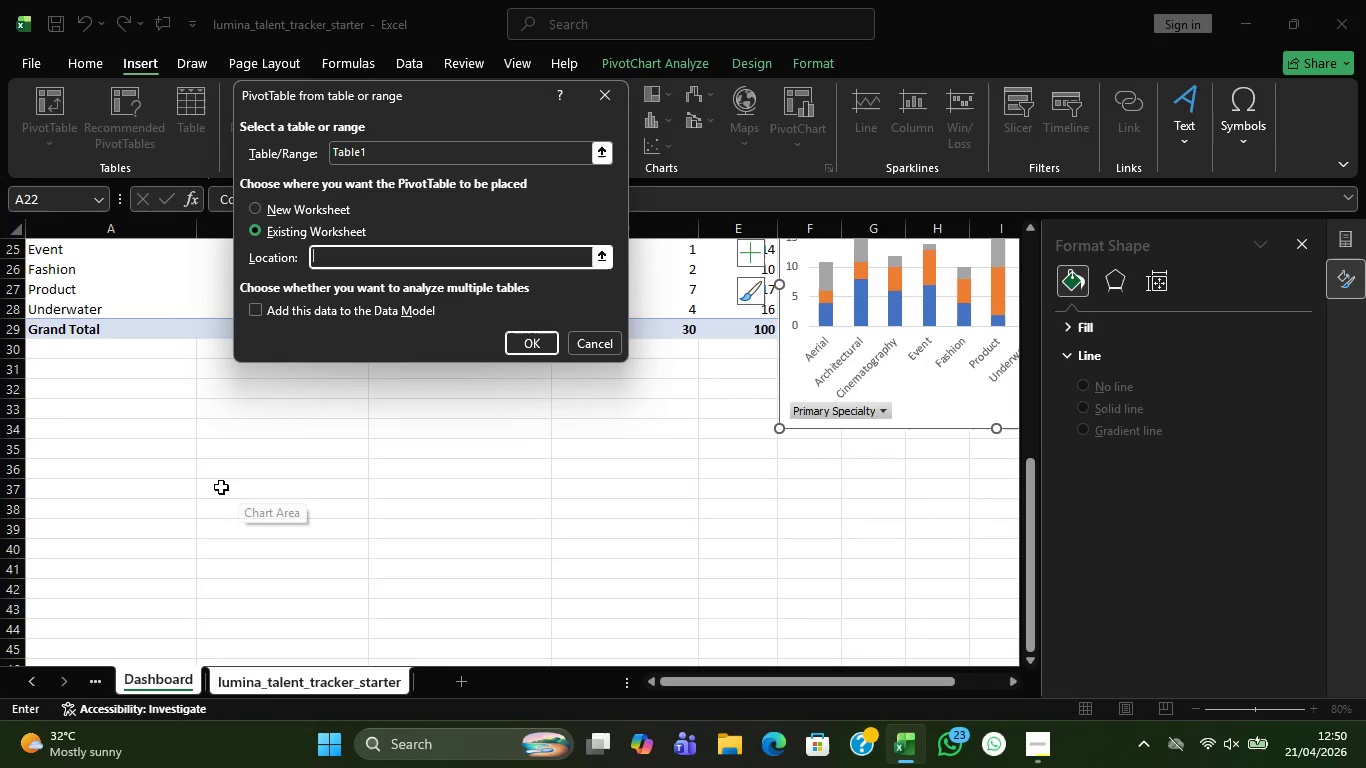 
scroll: coordinate [222, 500], scroll_direction: none, amount: 0.0
 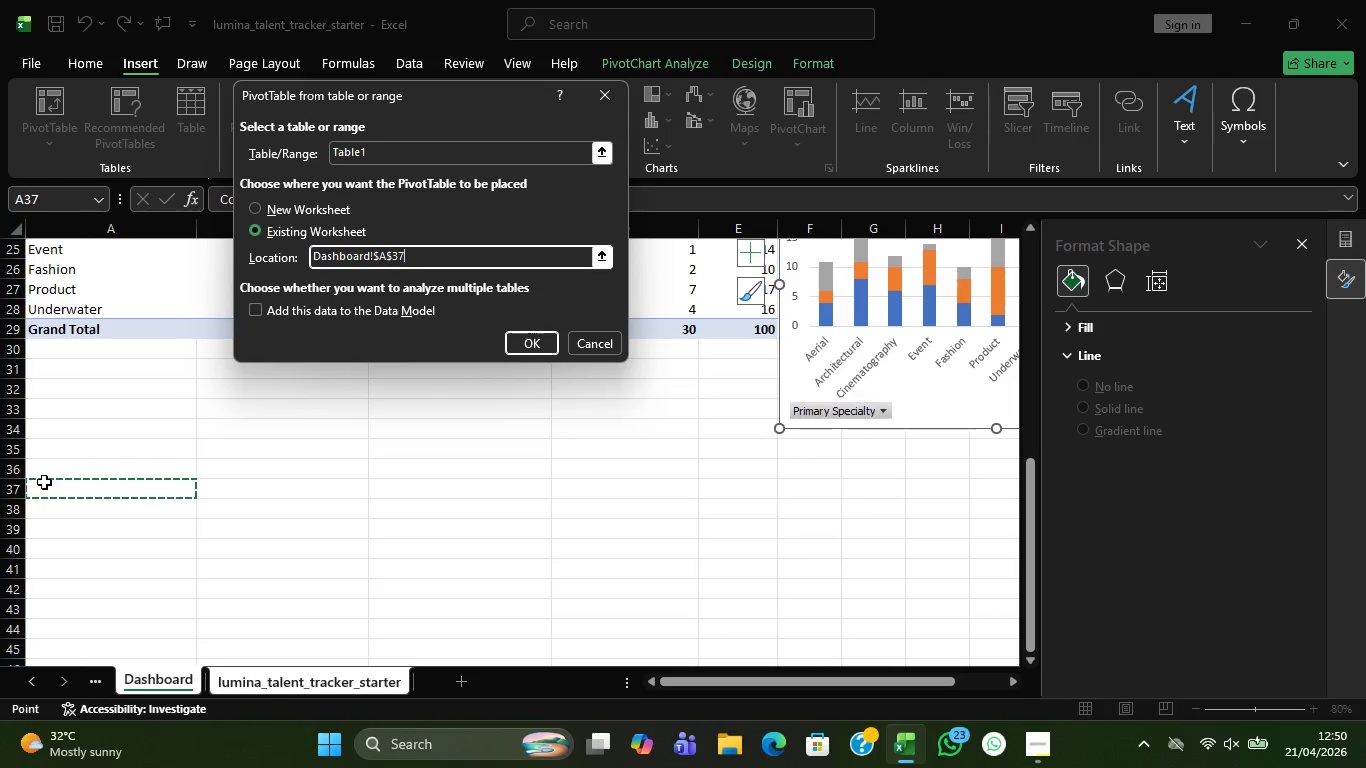 
left_click([44, 482])
 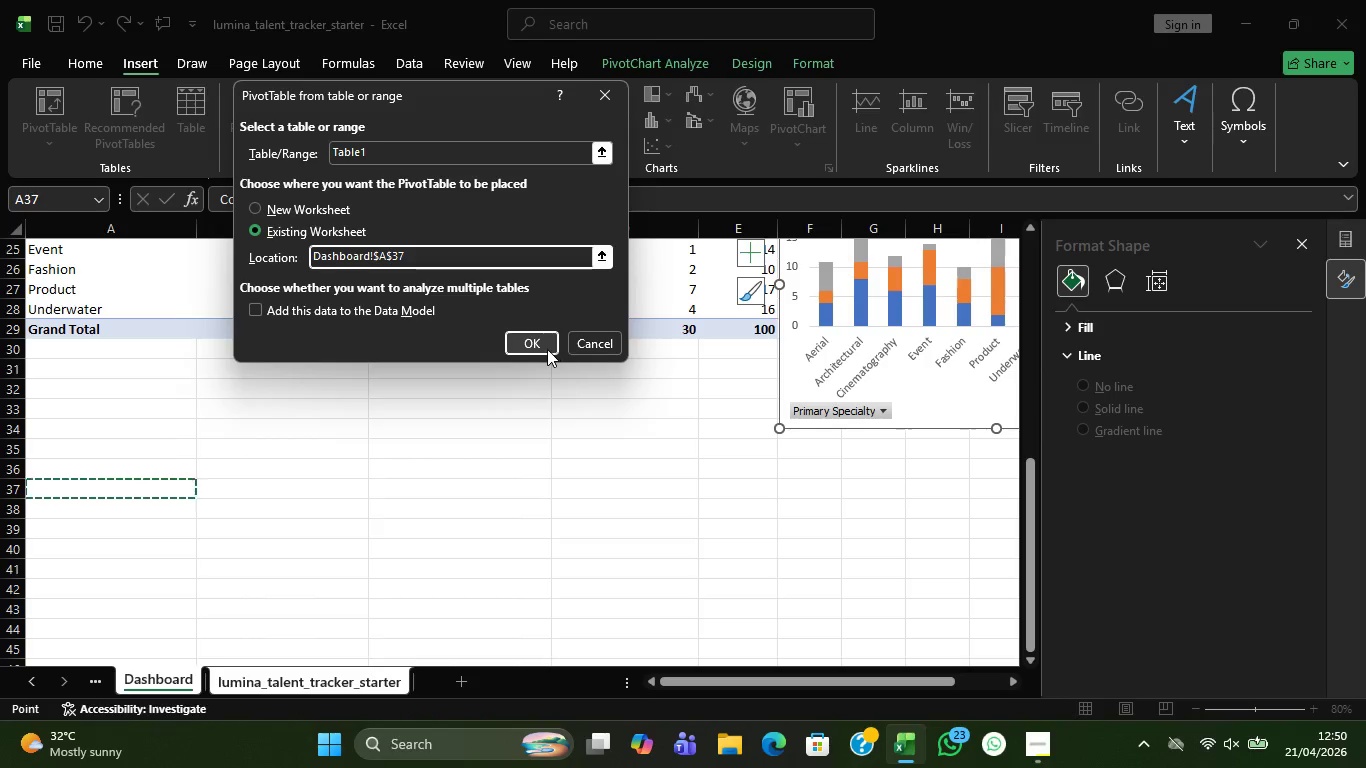 
left_click([547, 349])
 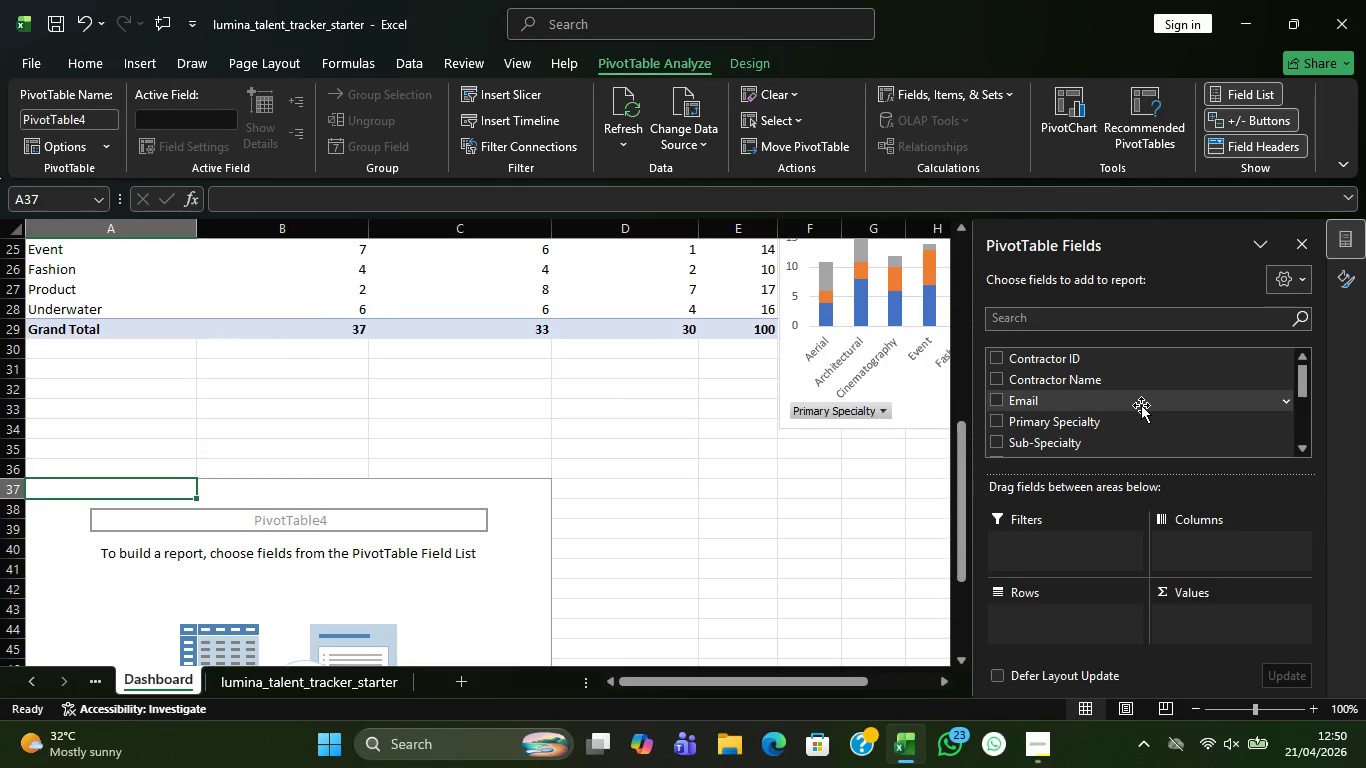 
mouse_move([1171, 409])
 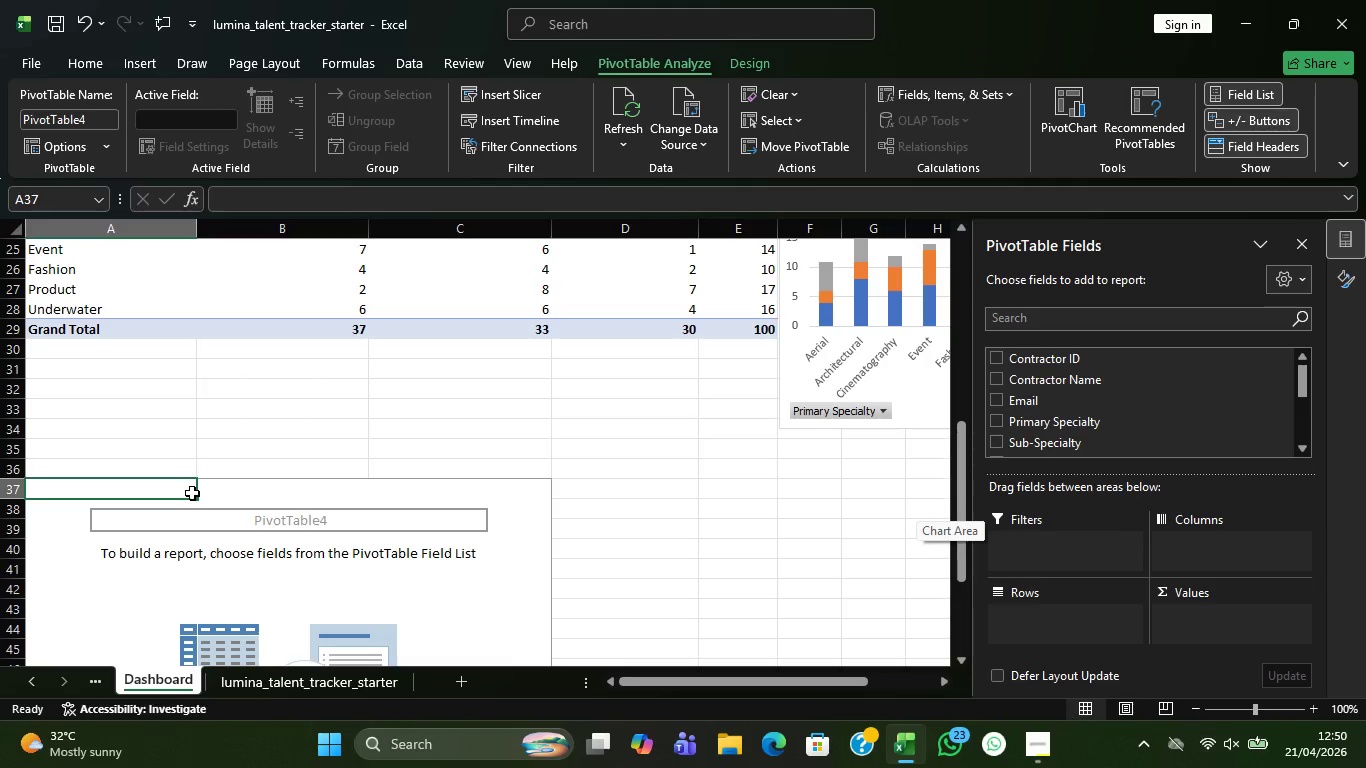 
wait(19.38)
 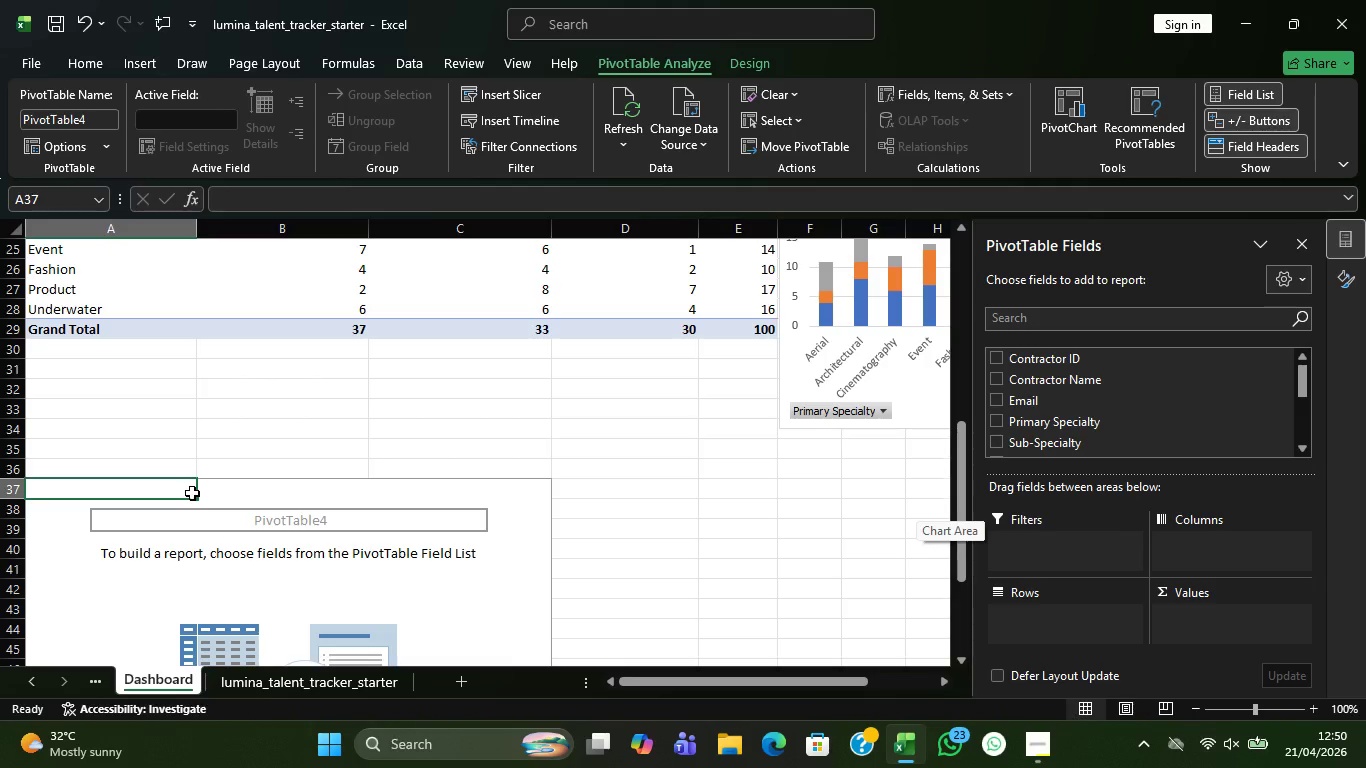 
left_click([1048, 694])